 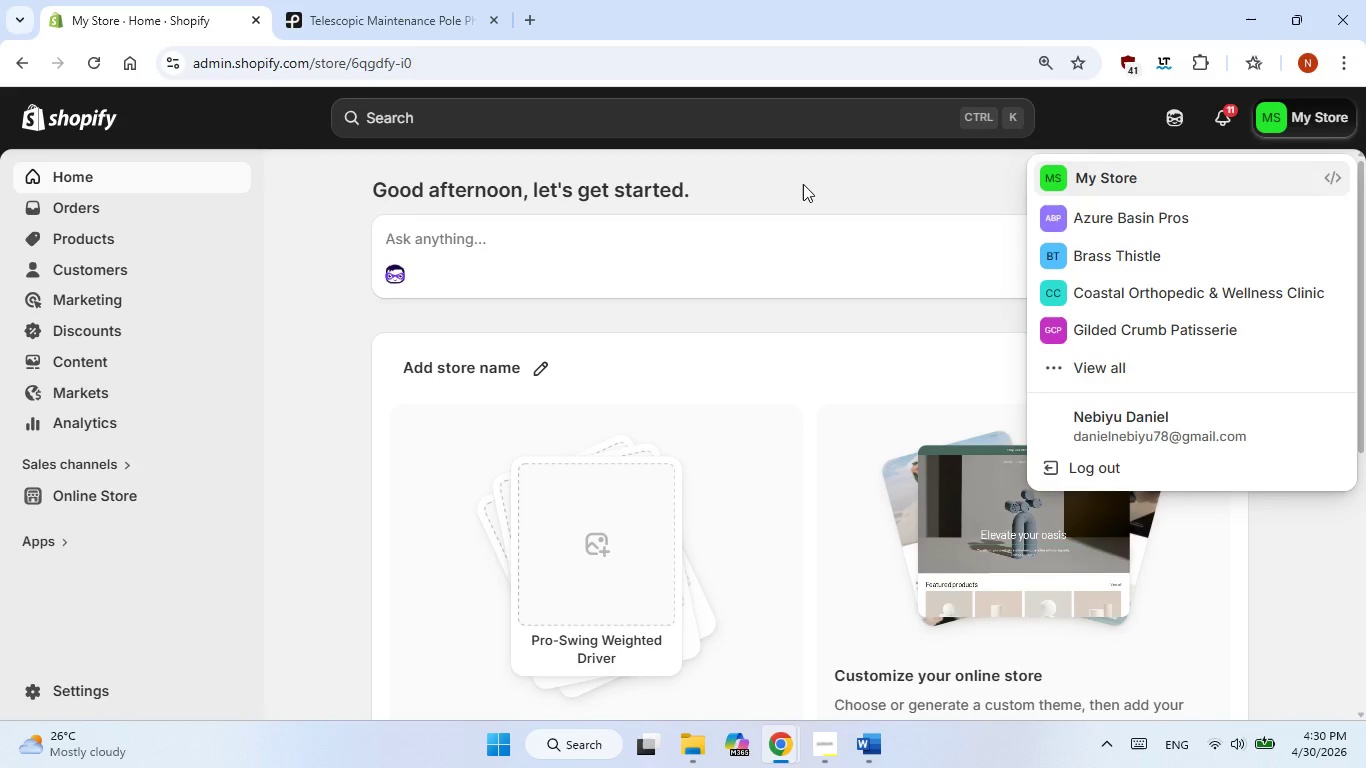 
left_click([1109, 367])
 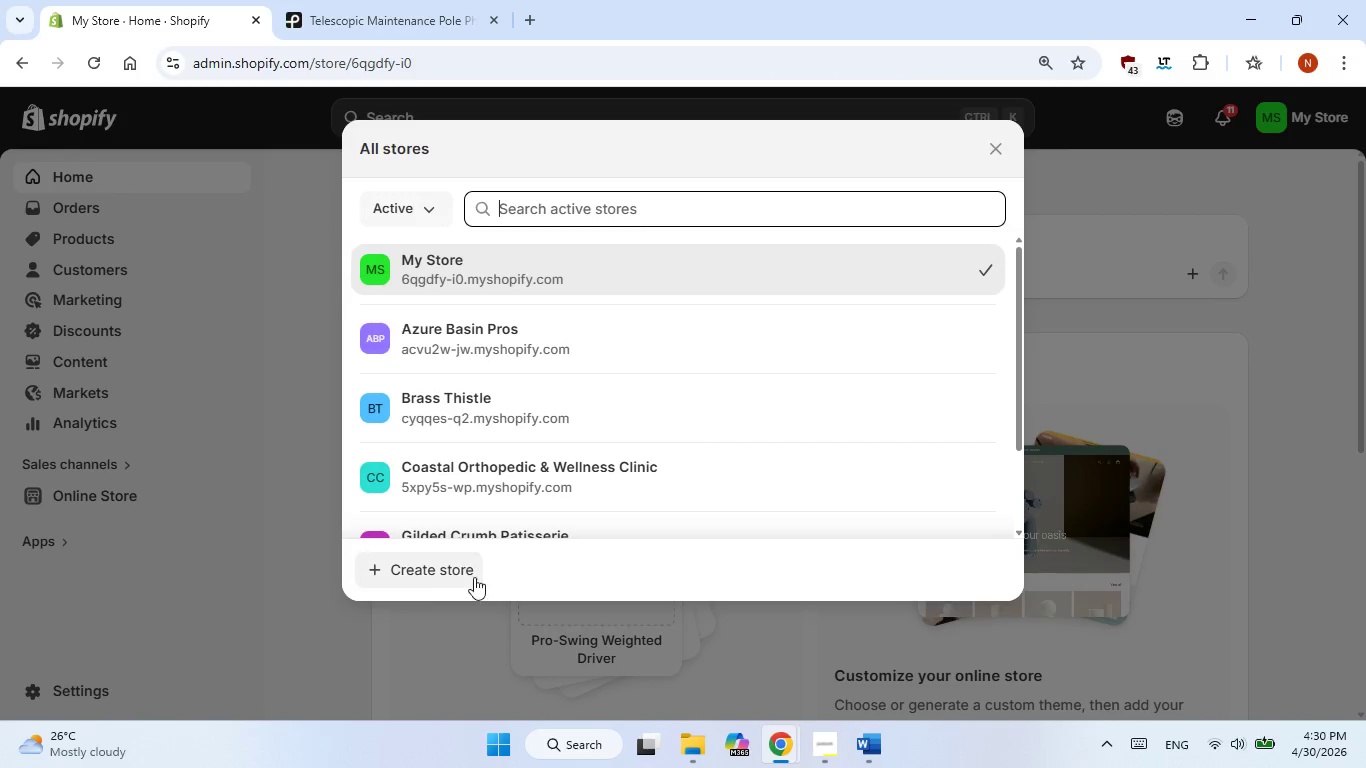 
left_click([422, 575])
 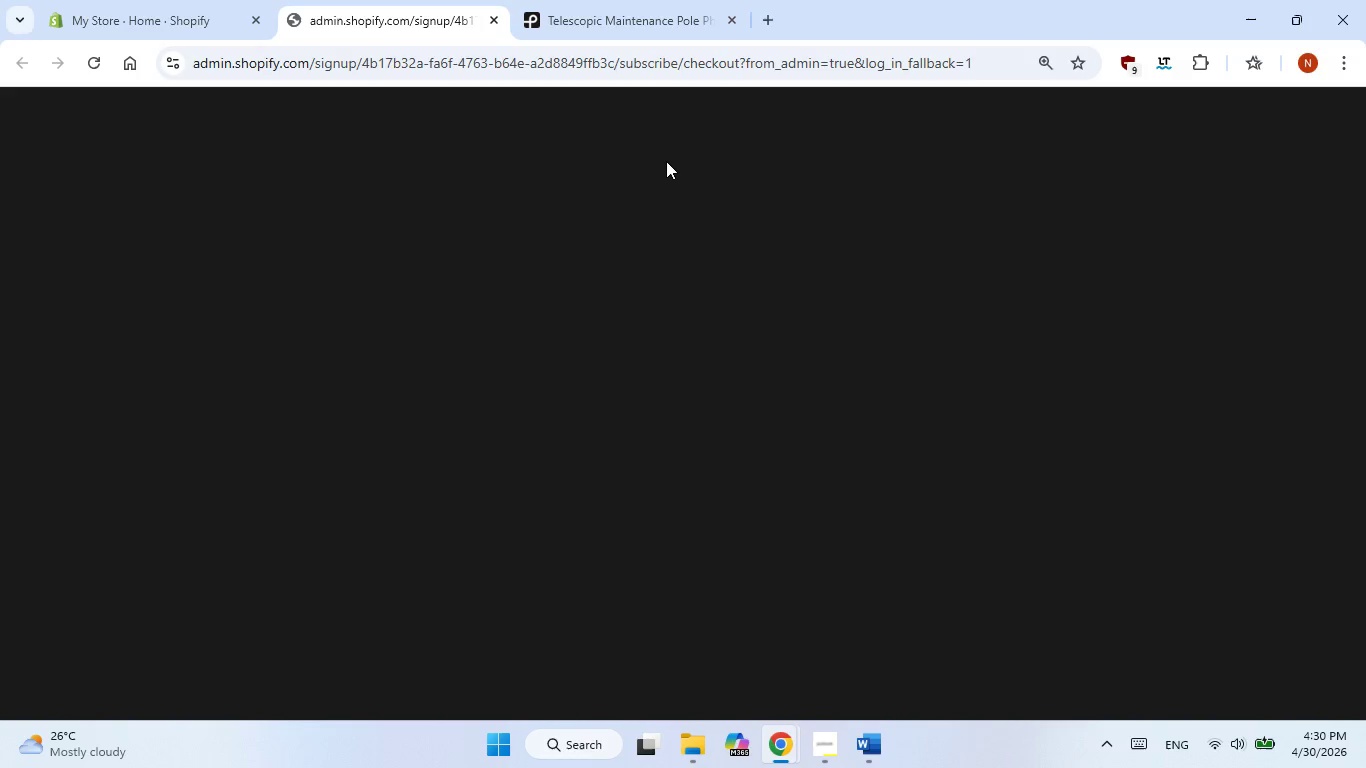 
wait(9.03)
 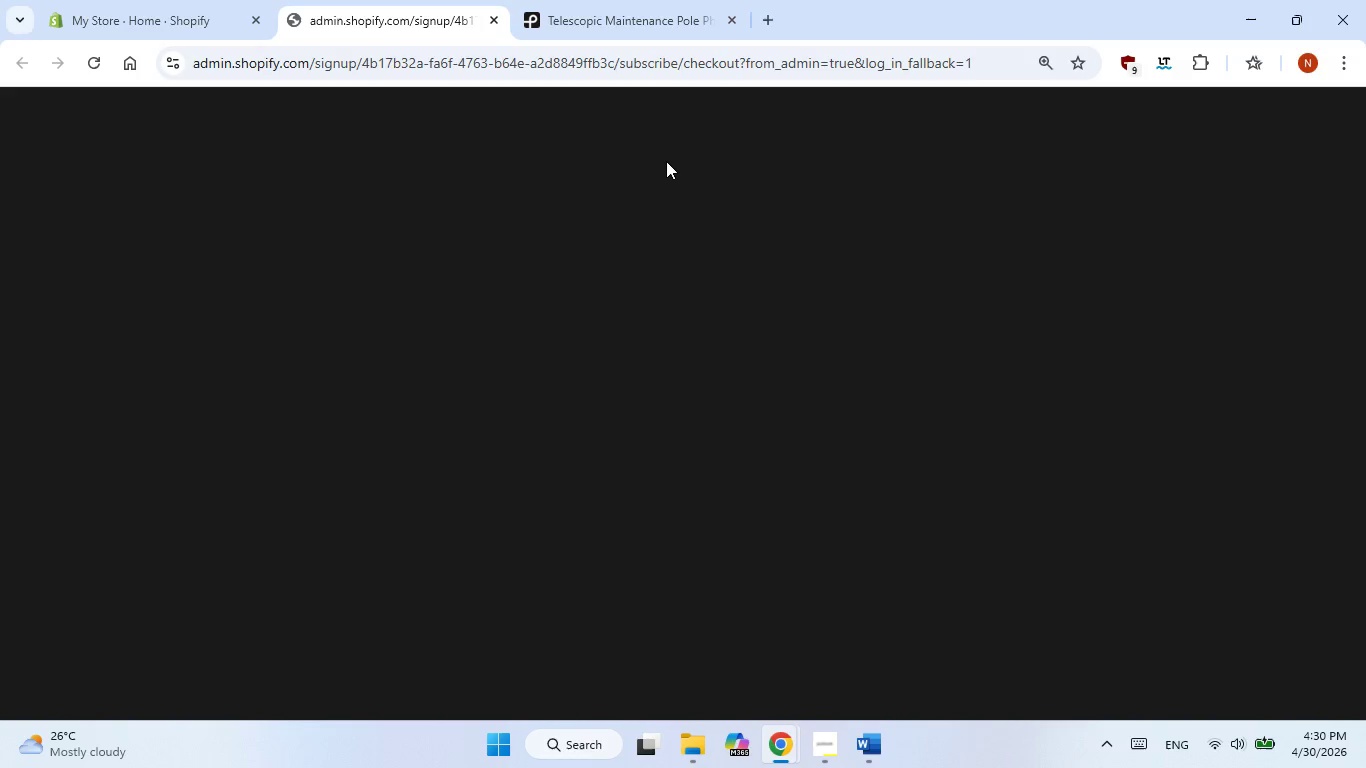 
left_click([1286, 139])
 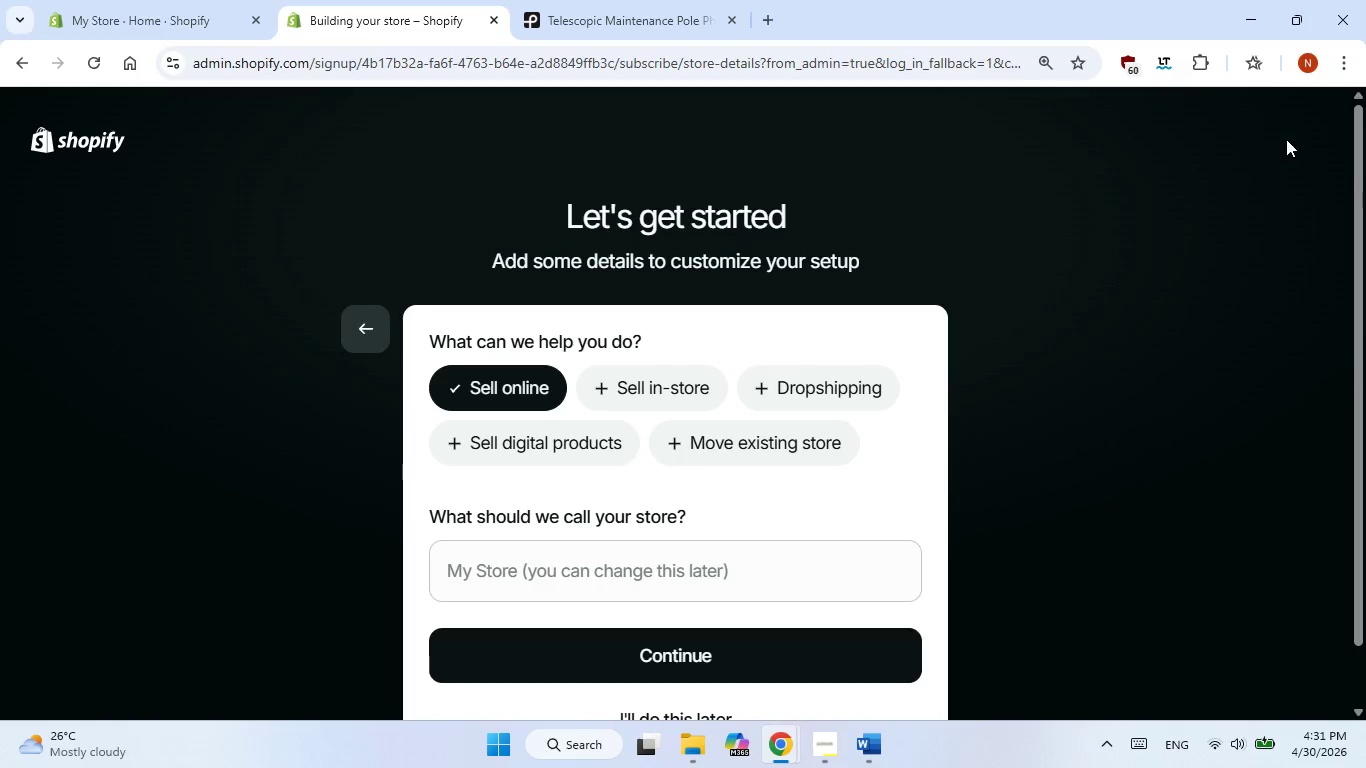 
wait(8.66)
 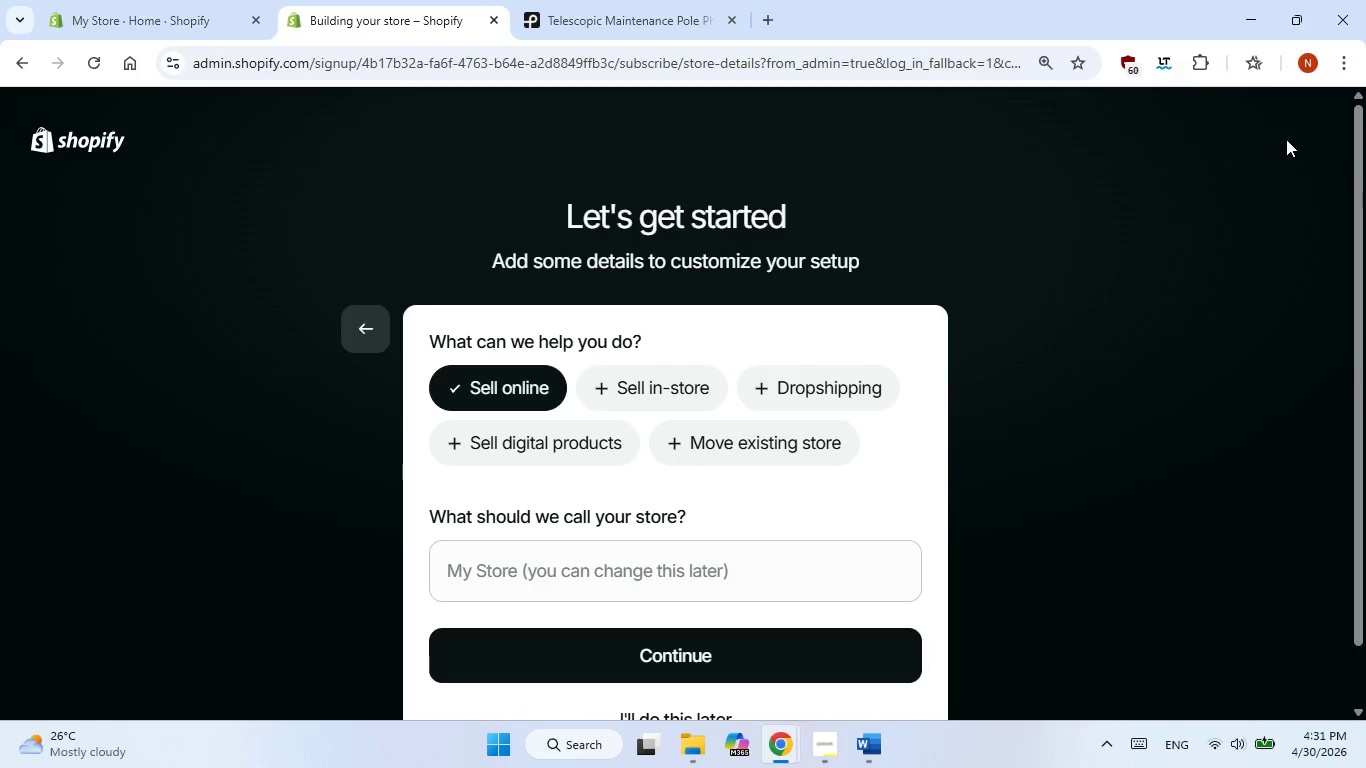 
left_click([603, 584])
 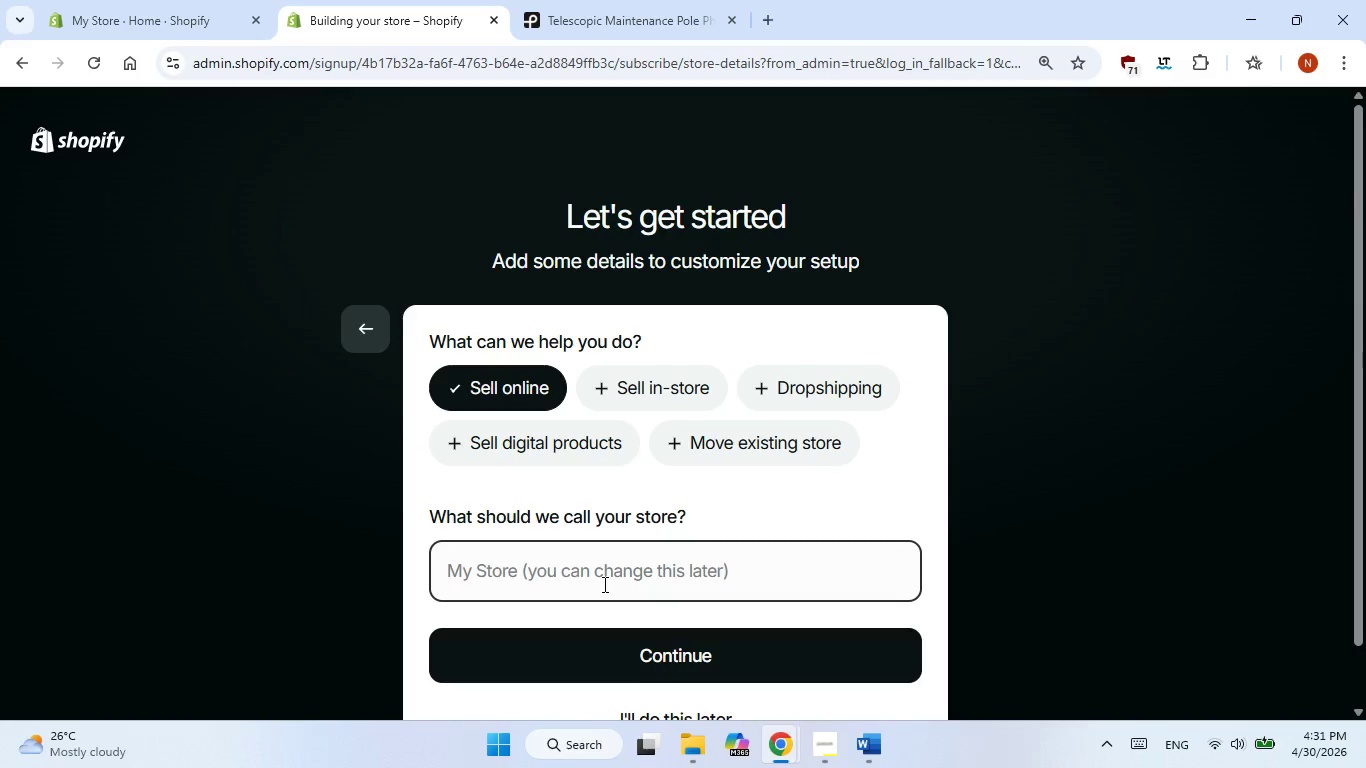 
key(Control+V)
 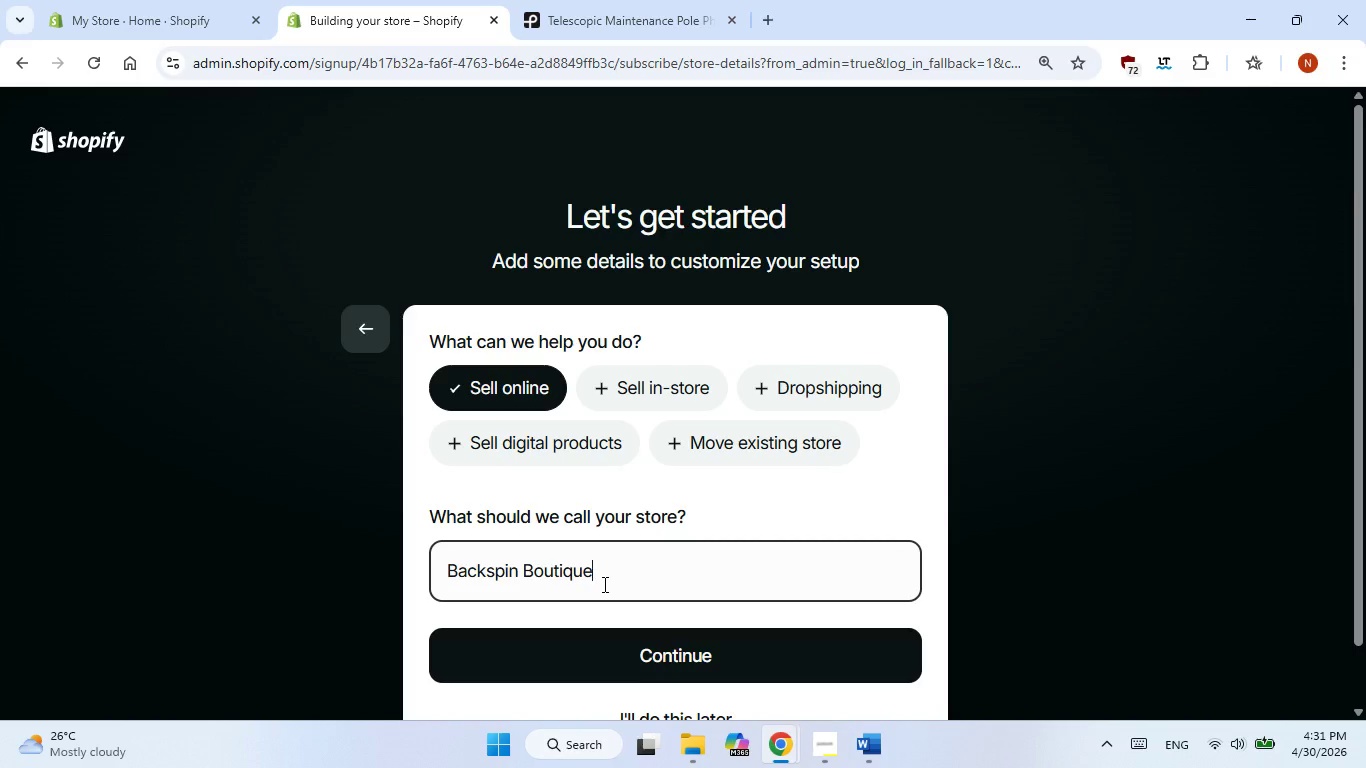 
scroll: coordinate [603, 584], scroll_direction: down, amount: 1.0
 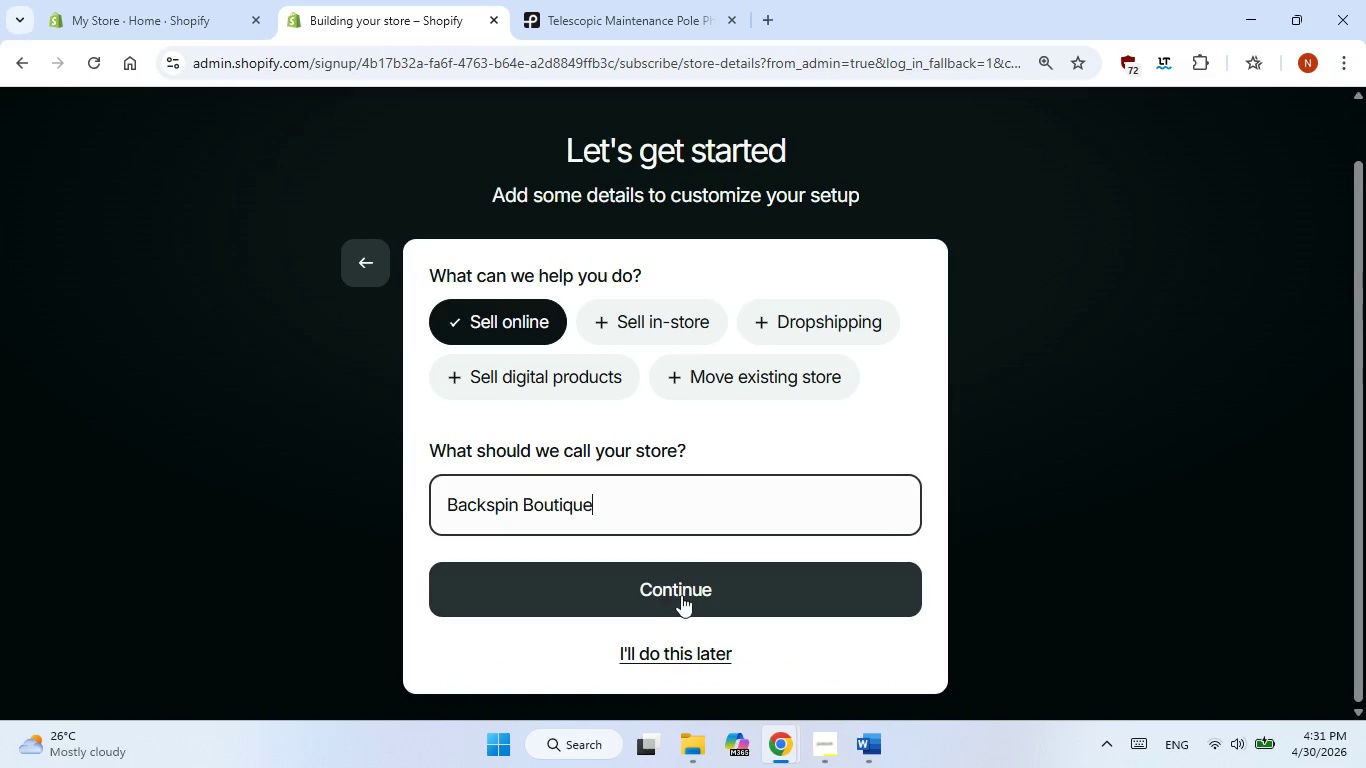 
left_click([685, 596])
 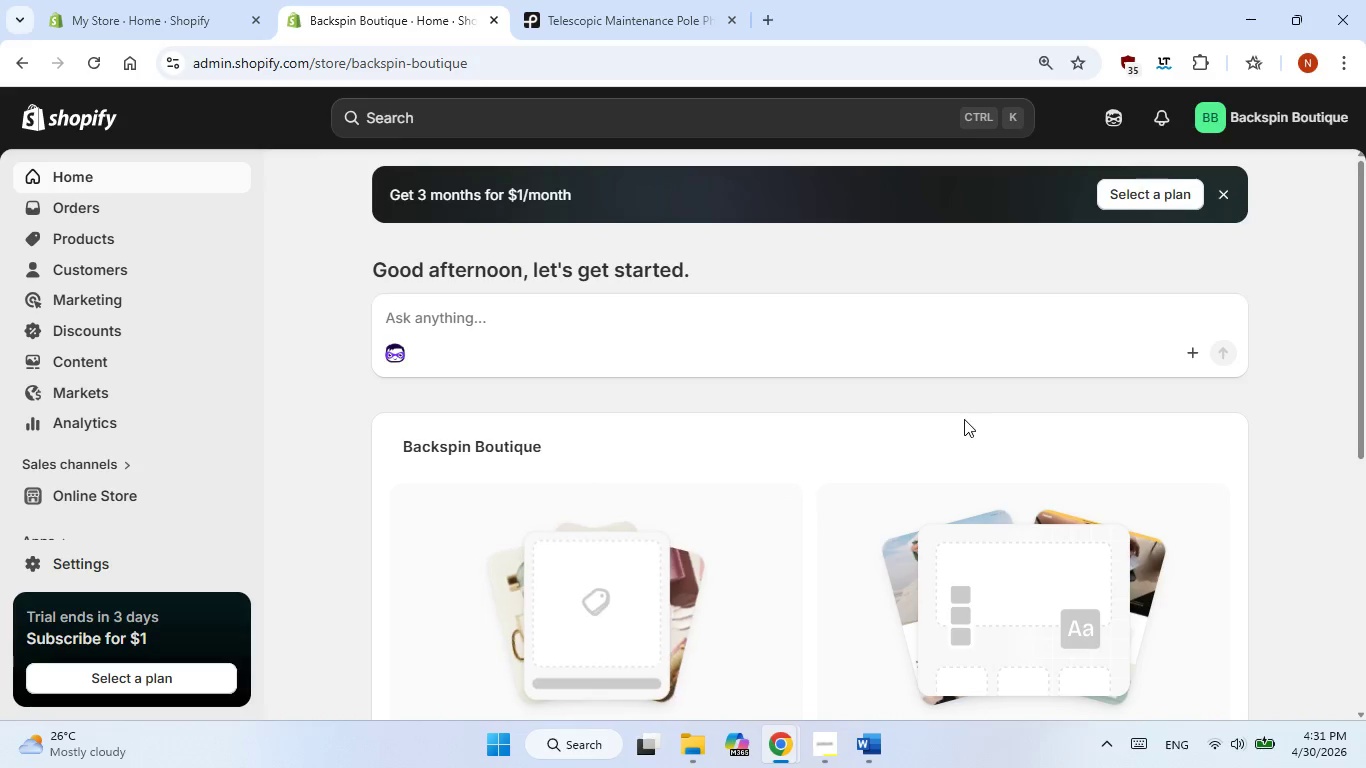 
wait(31.95)
 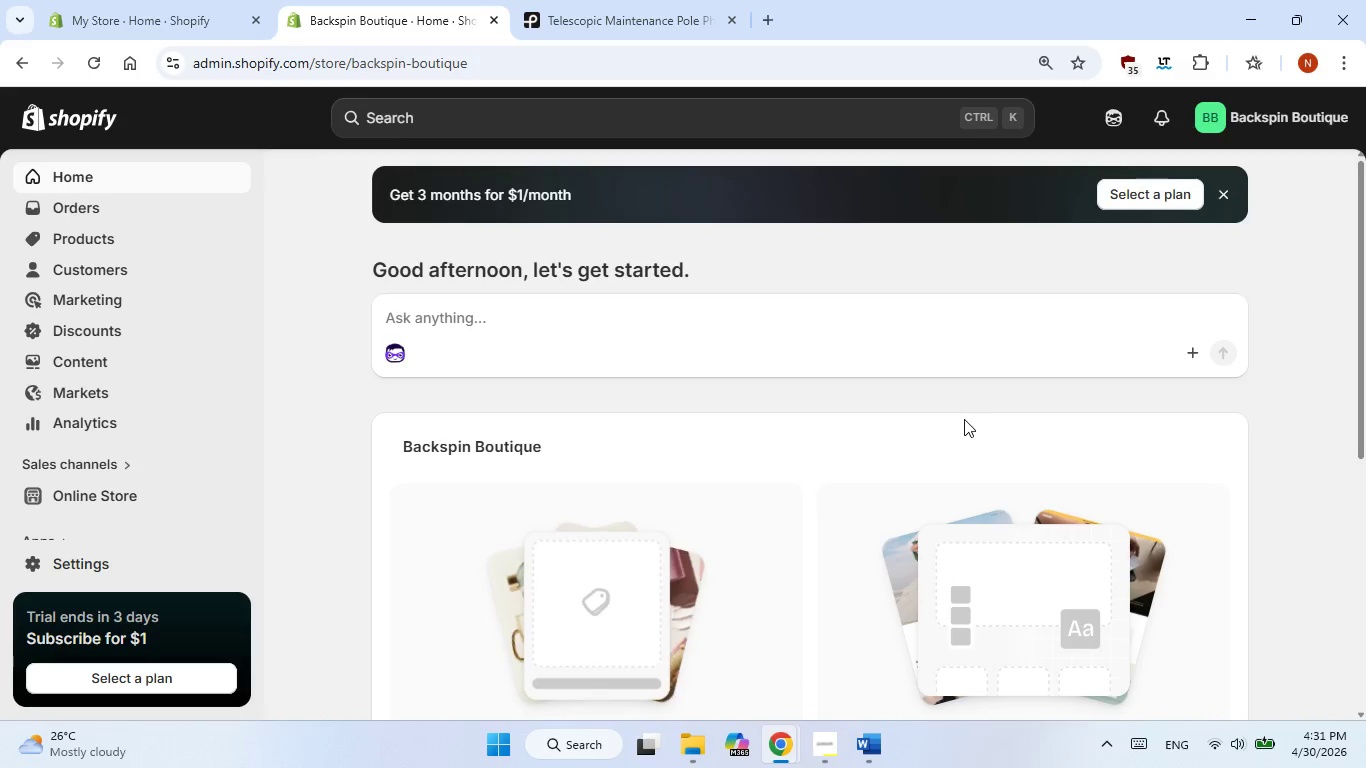 
scroll: coordinate [626, 364], scroll_direction: up, amount: 10.0
 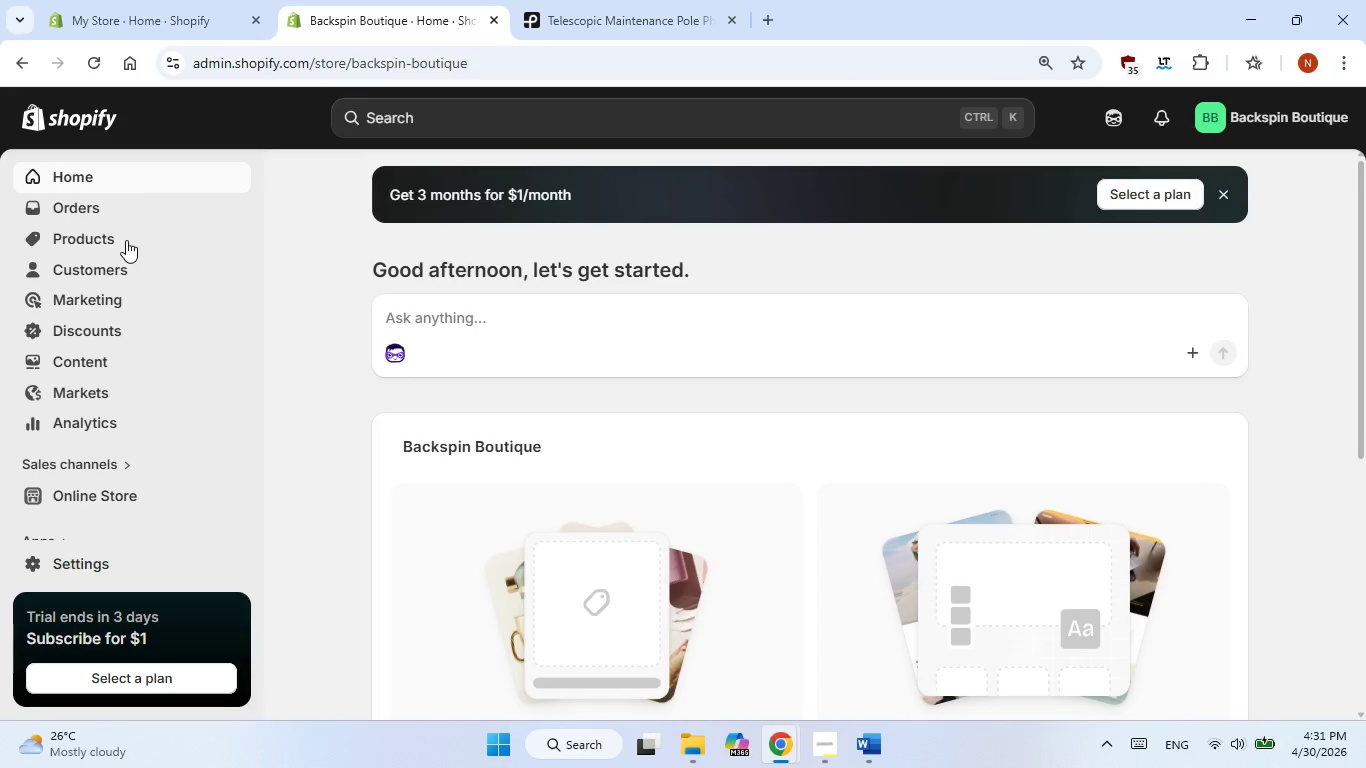 
left_click([126, 240])
 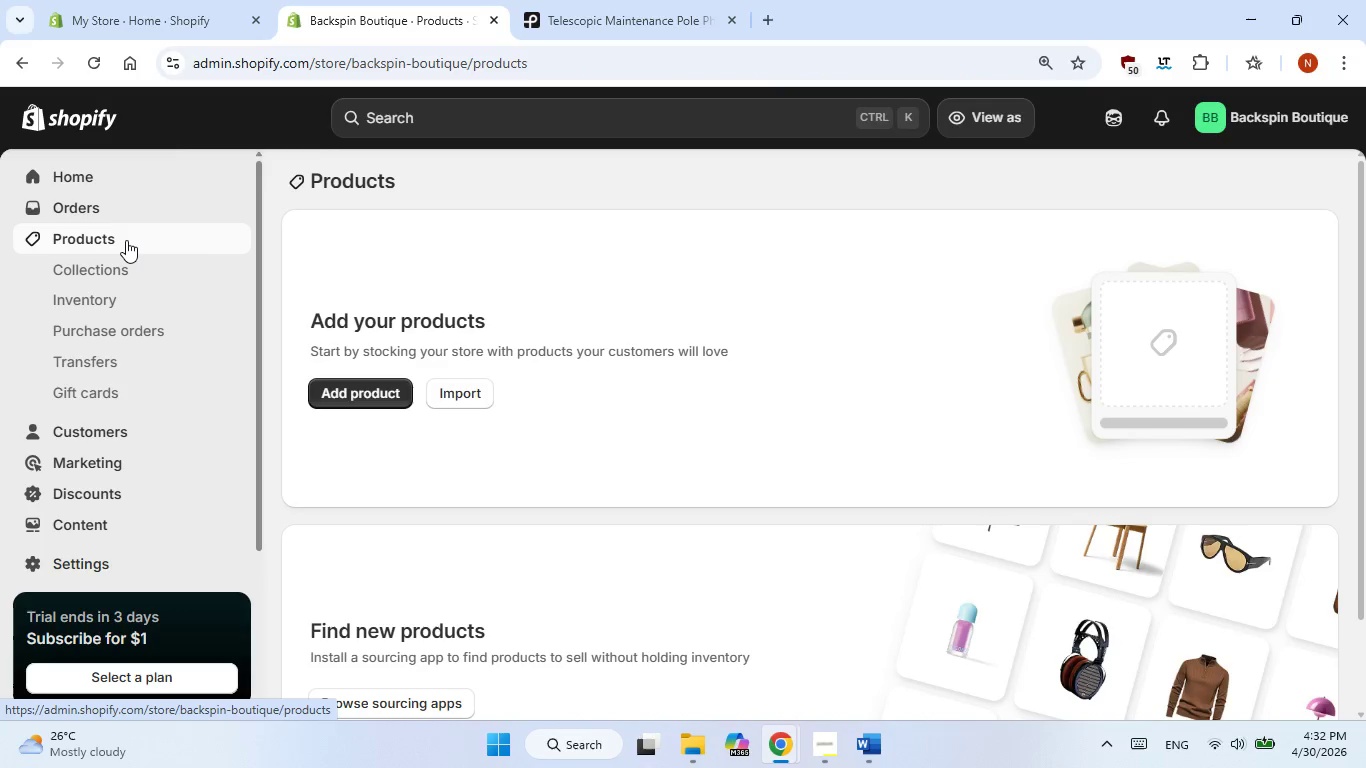 
wait(13.61)
 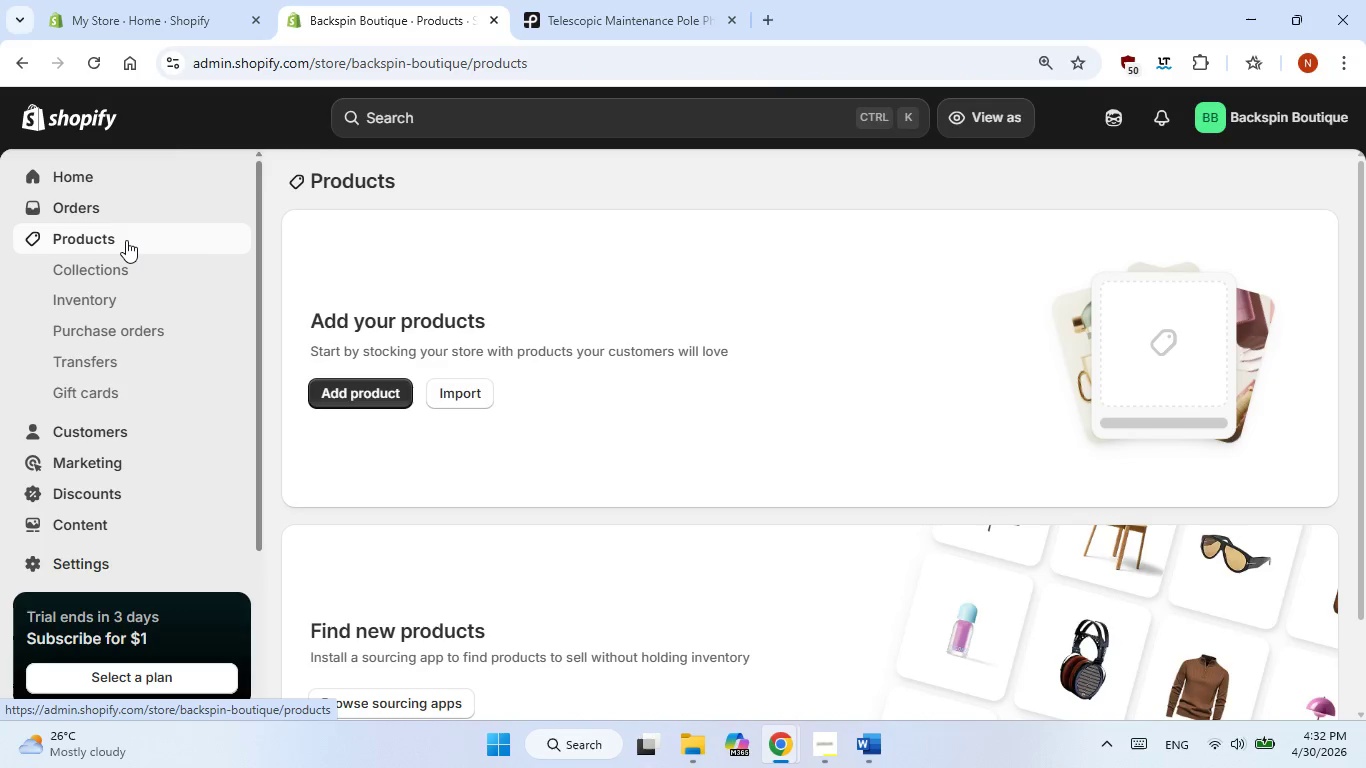 
left_click([460, 399])
 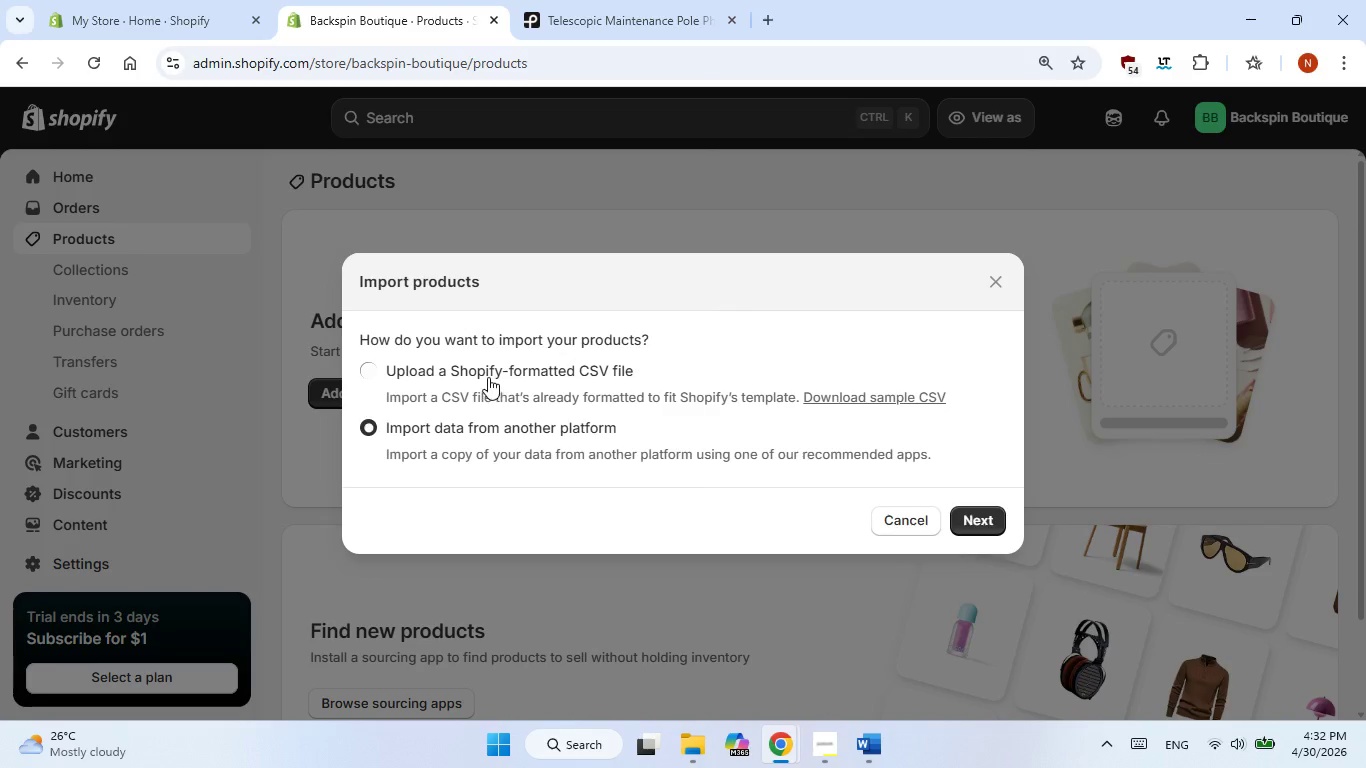 
left_click([488, 377])
 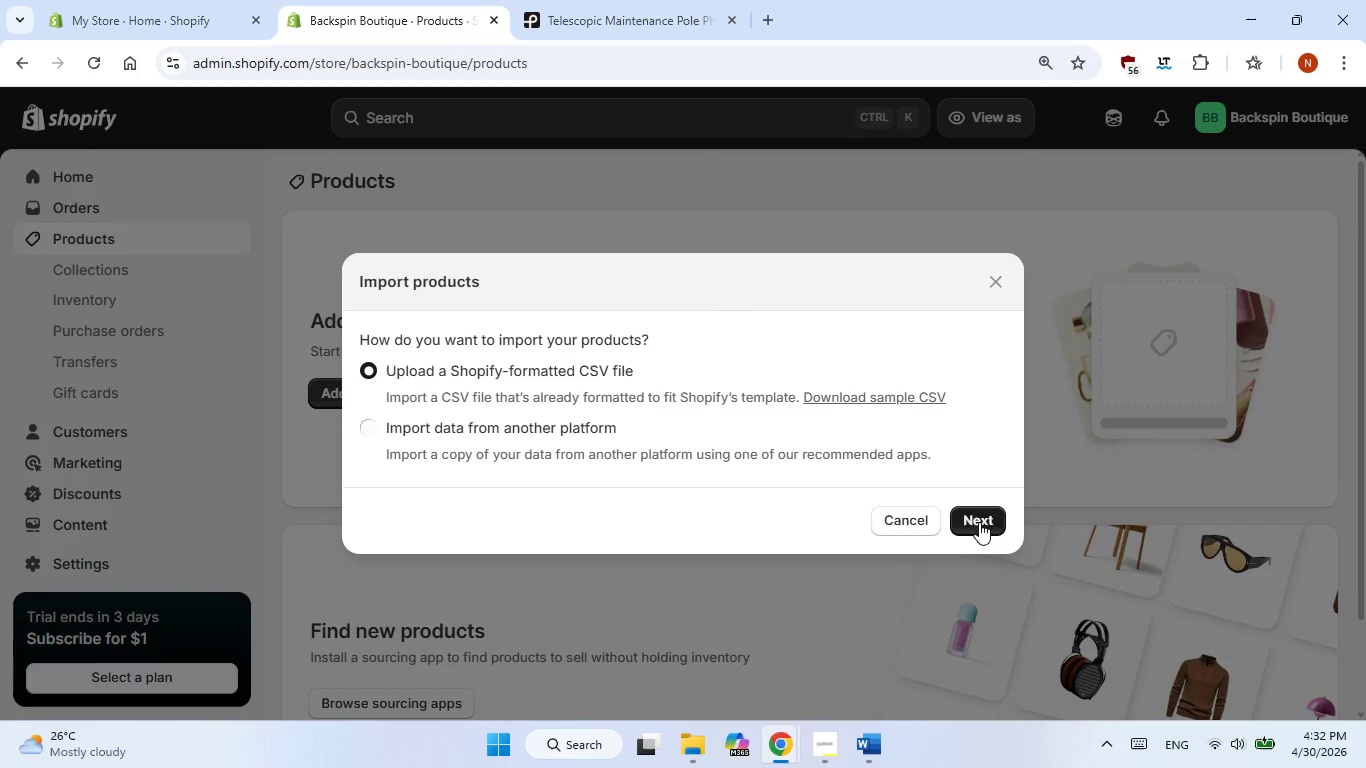 
left_click([979, 522])
 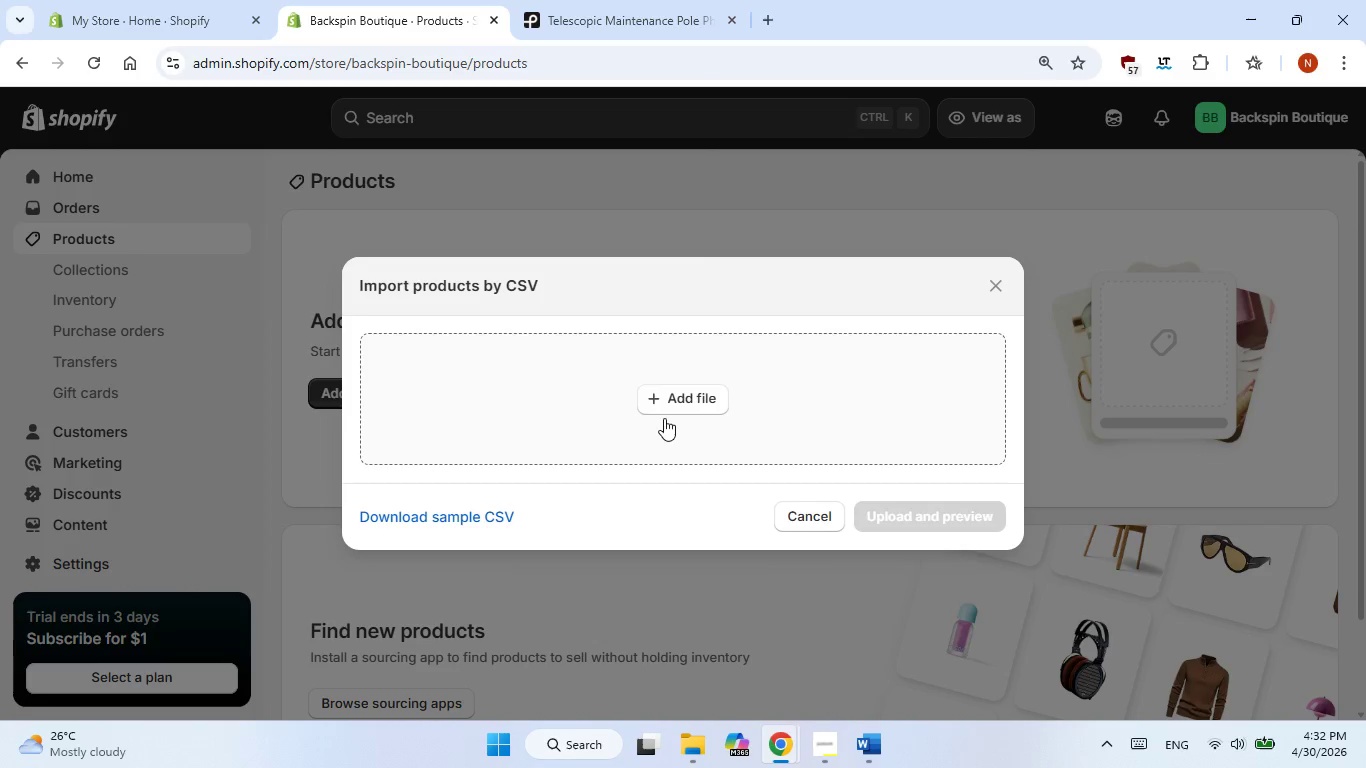 
left_click([671, 388])
 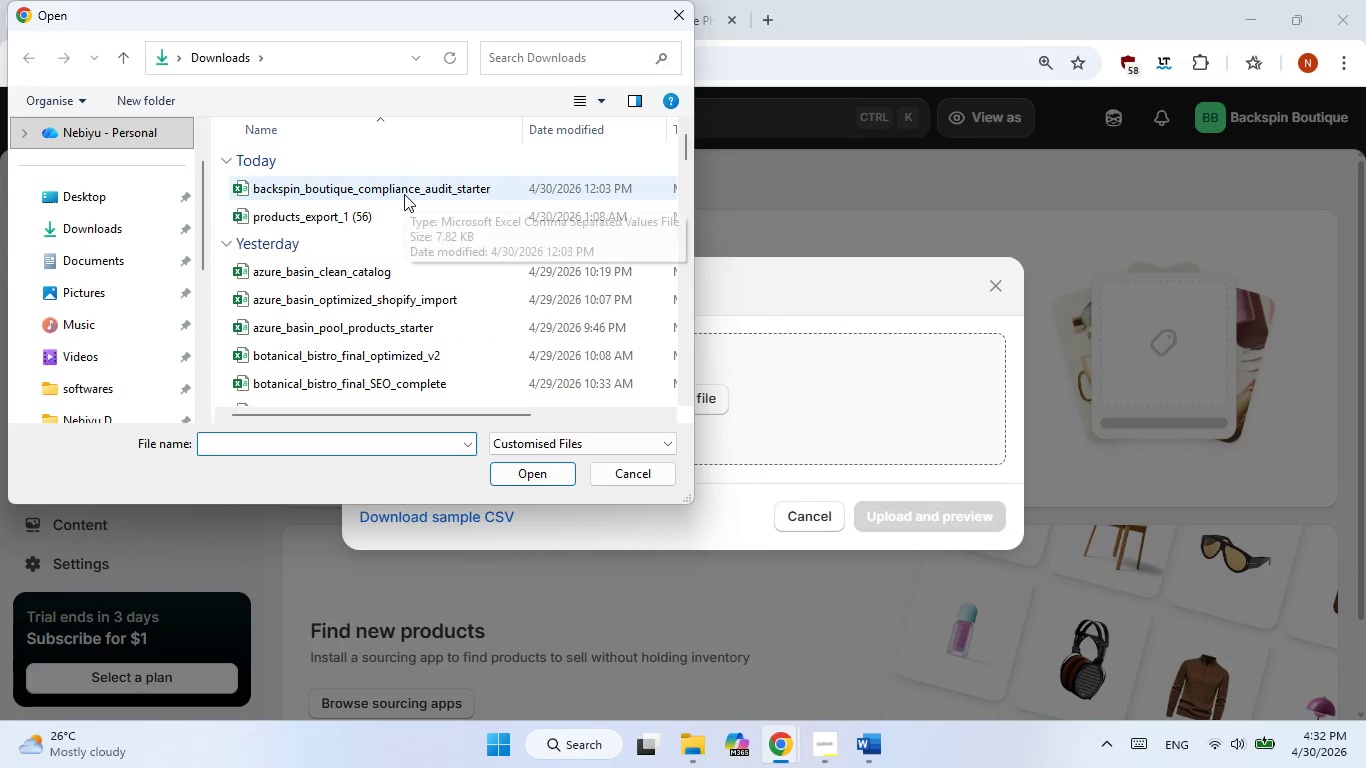 
wait(9.12)
 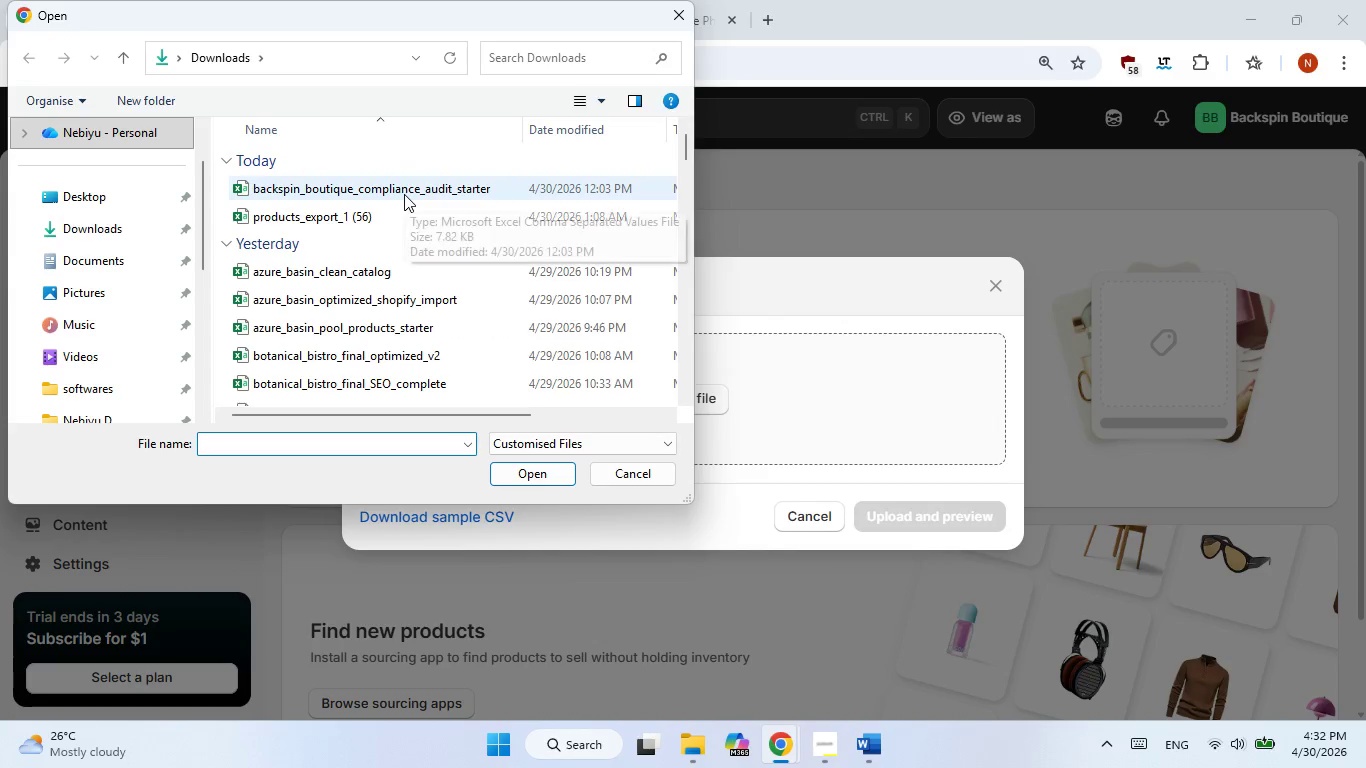 
double_click([404, 194])
 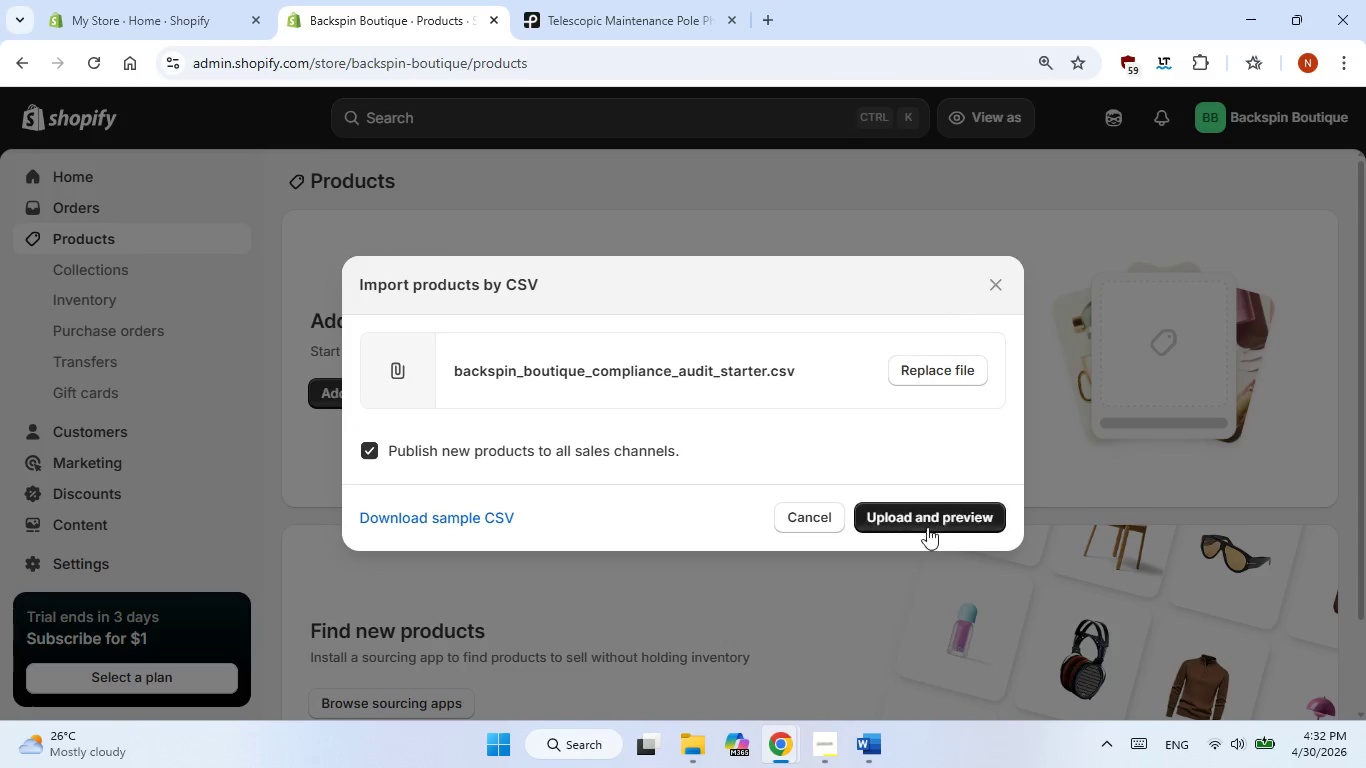 
left_click([927, 518])
 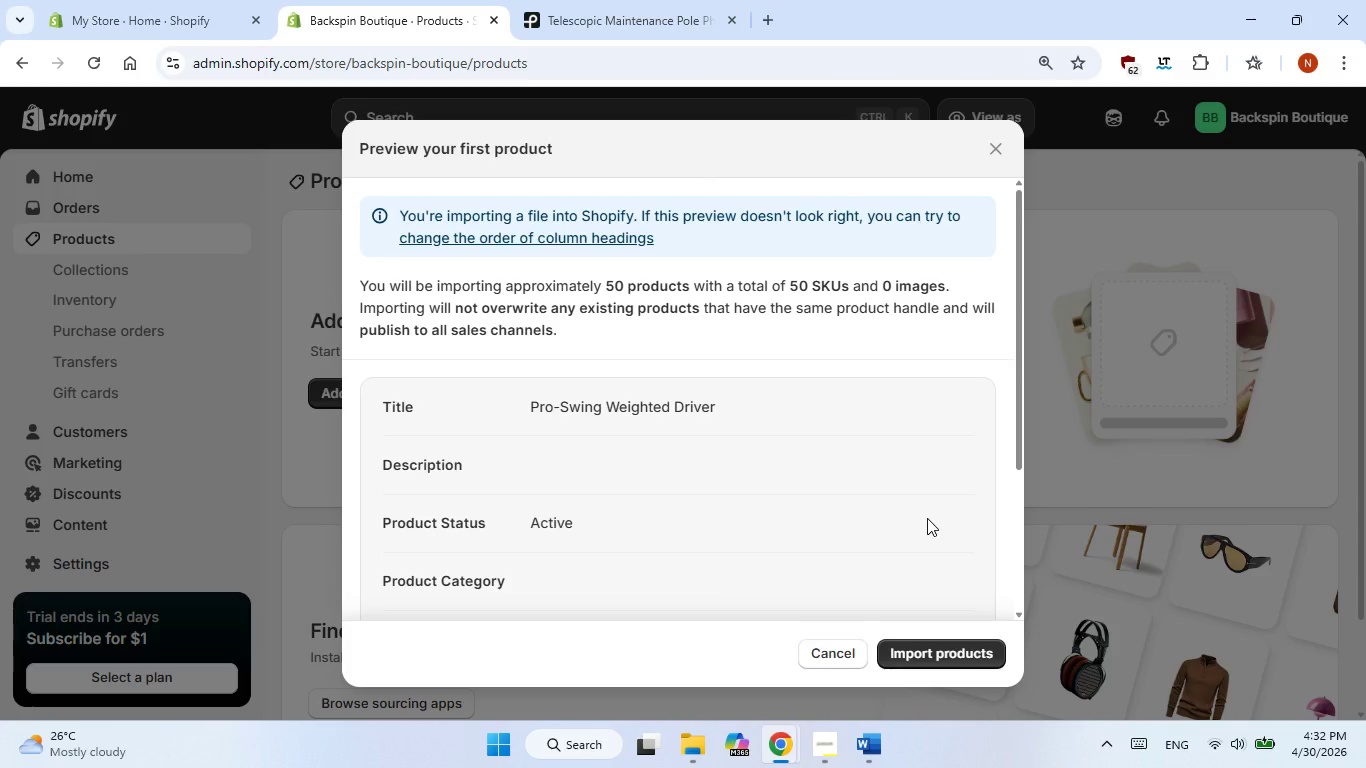 
wait(5.45)
 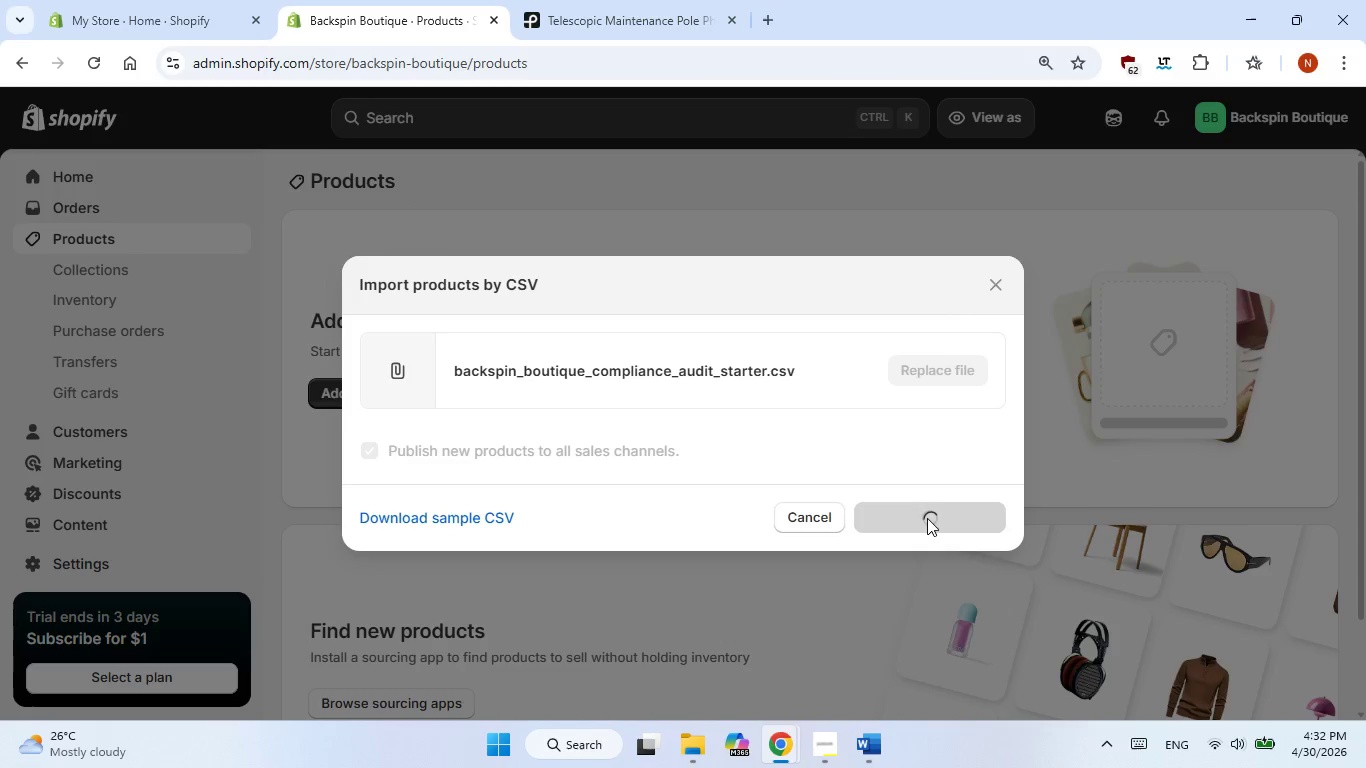 
scroll: coordinate [927, 518], scroll_direction: down, amount: 3.0
 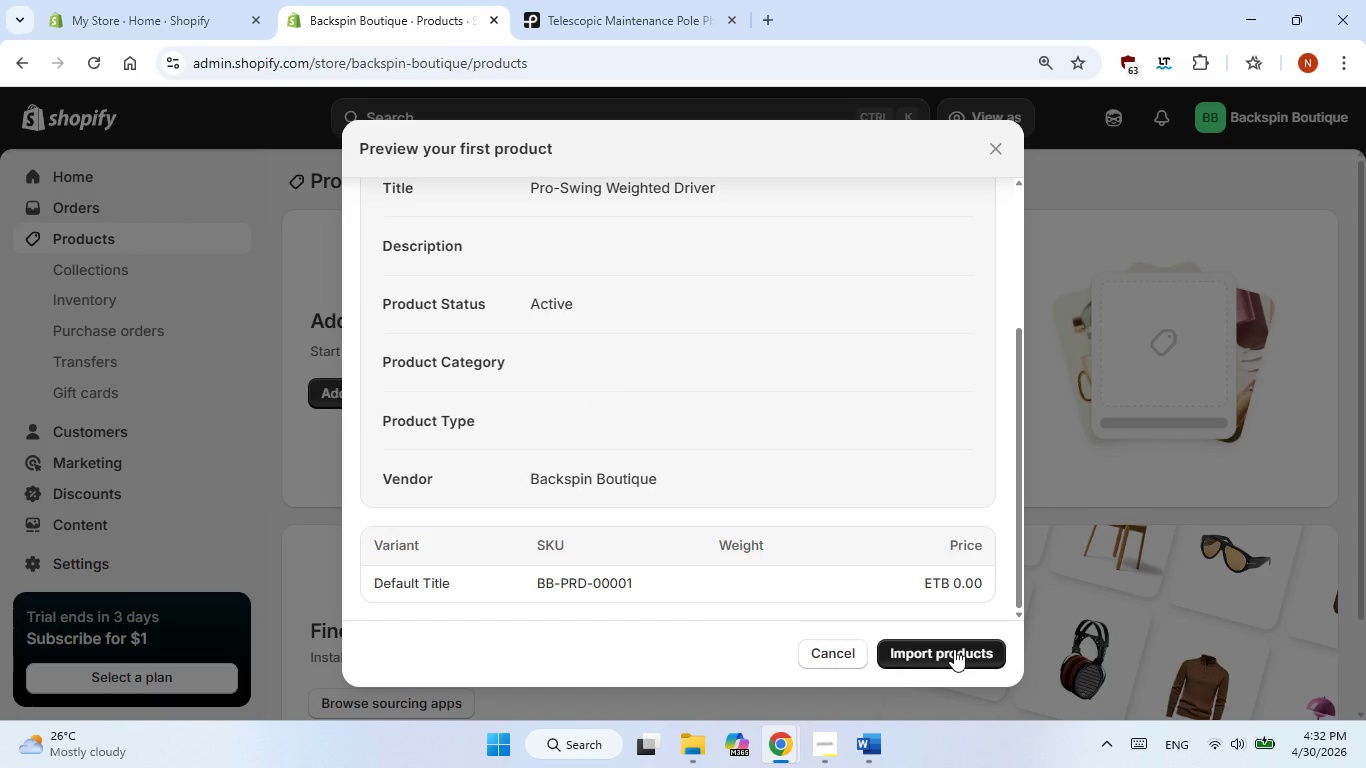 
left_click([954, 649])
 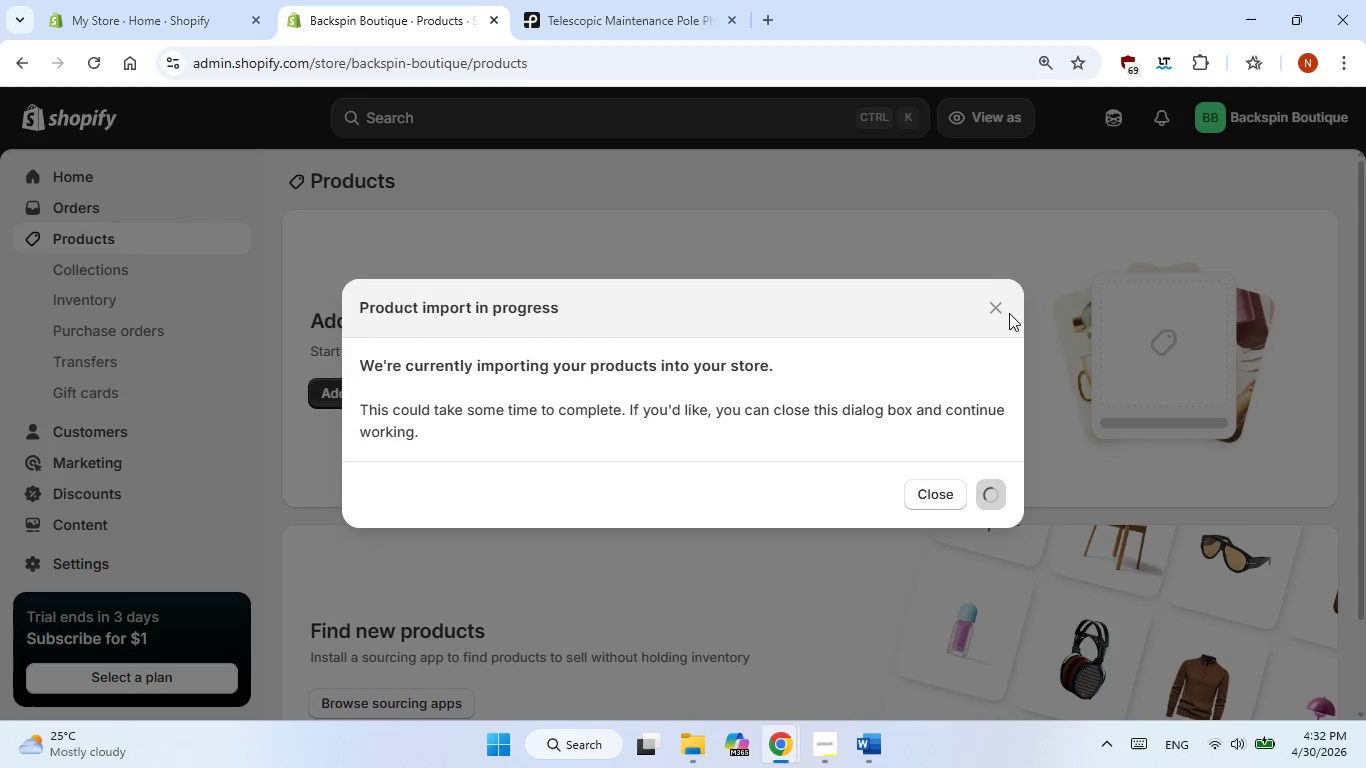 
wait(27.52)
 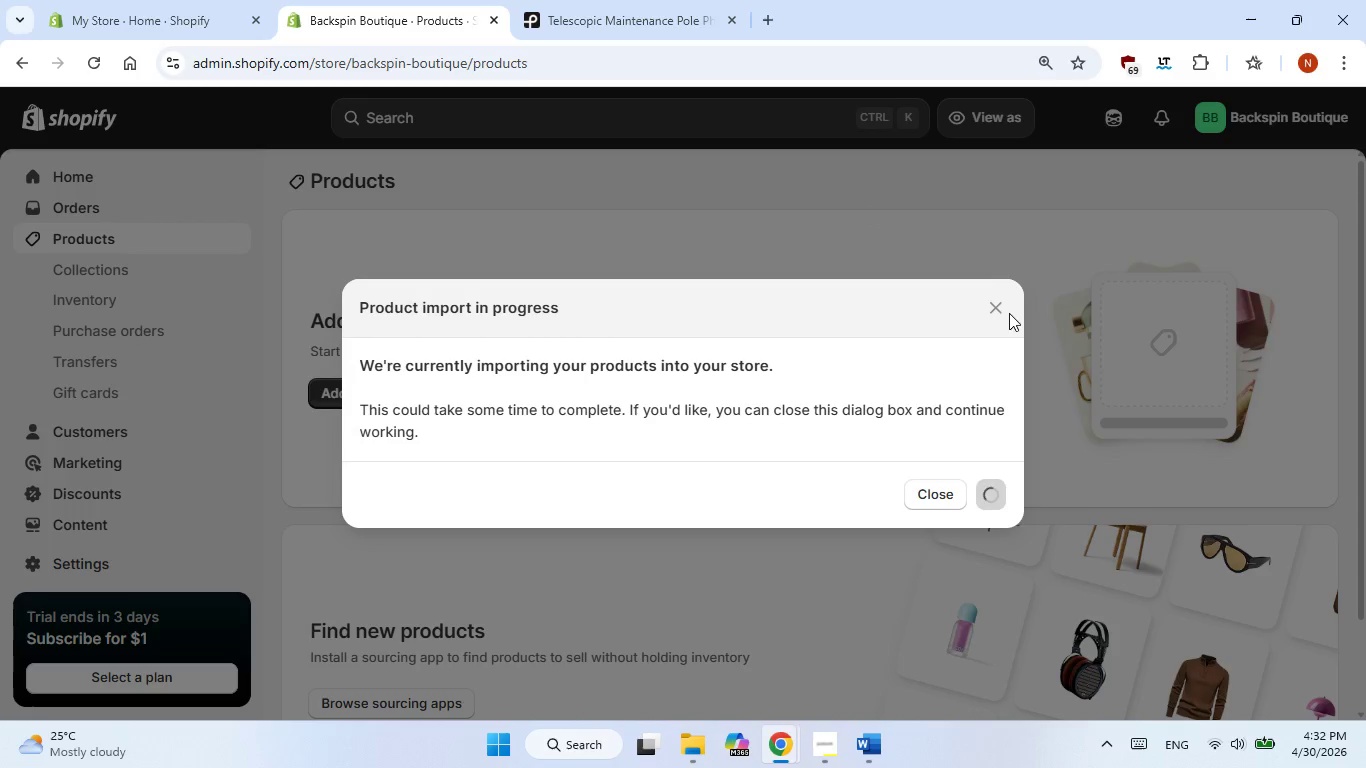 
right_click([1365, 767])
 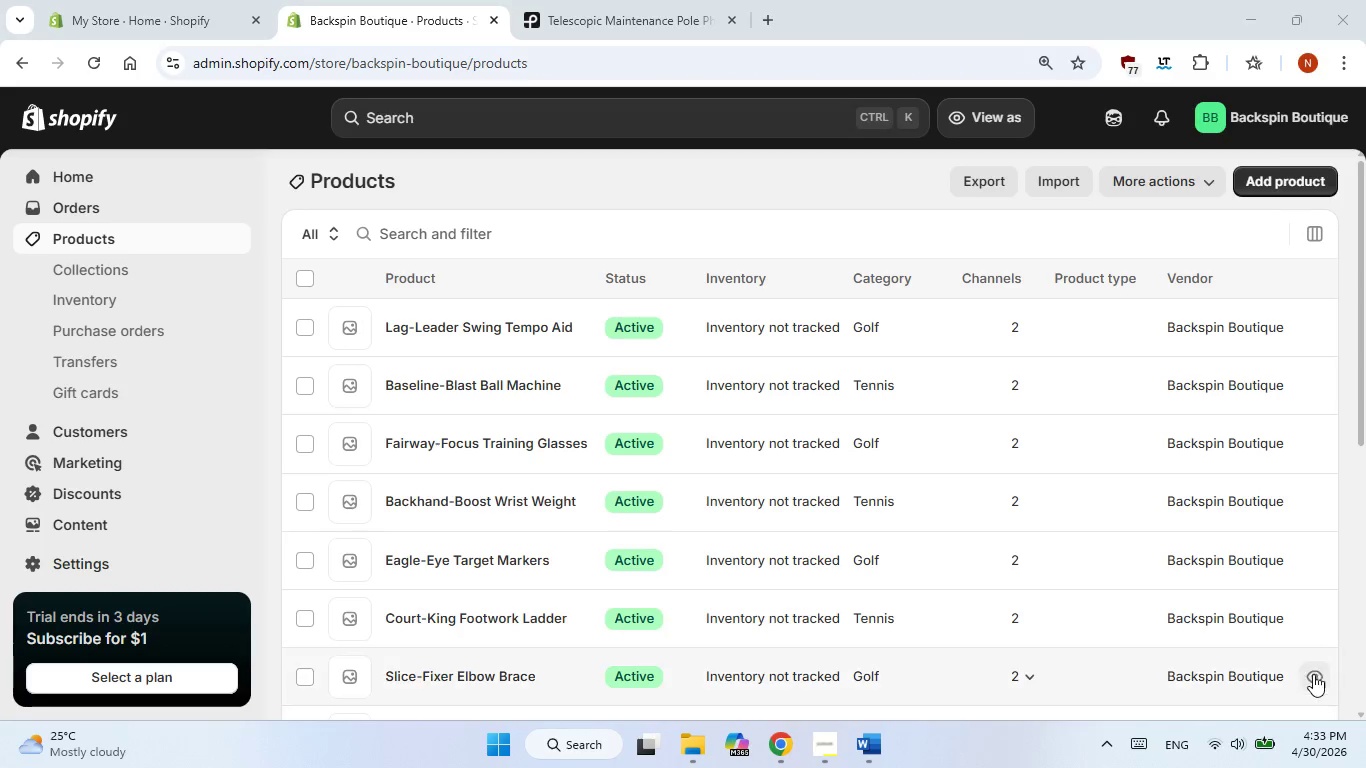 
wait(12.69)
 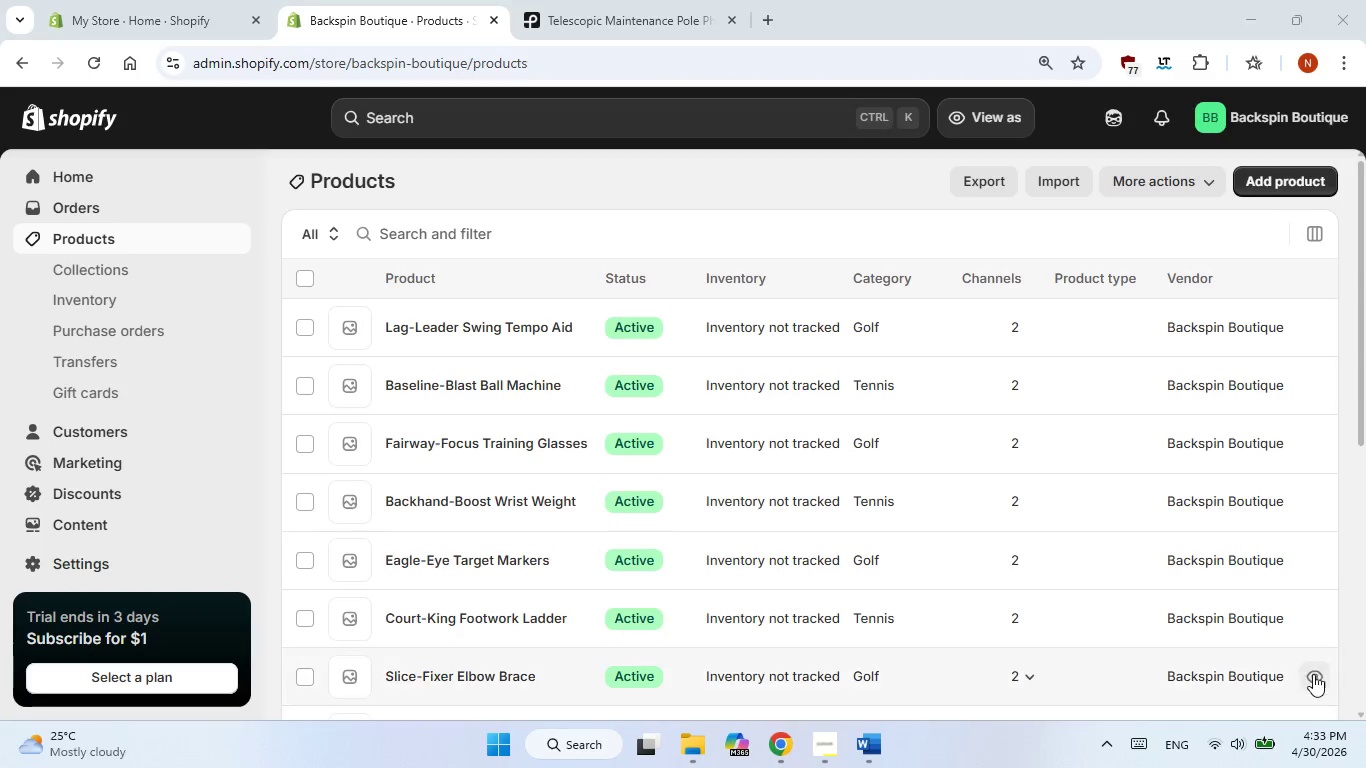 
left_click([593, 188])
 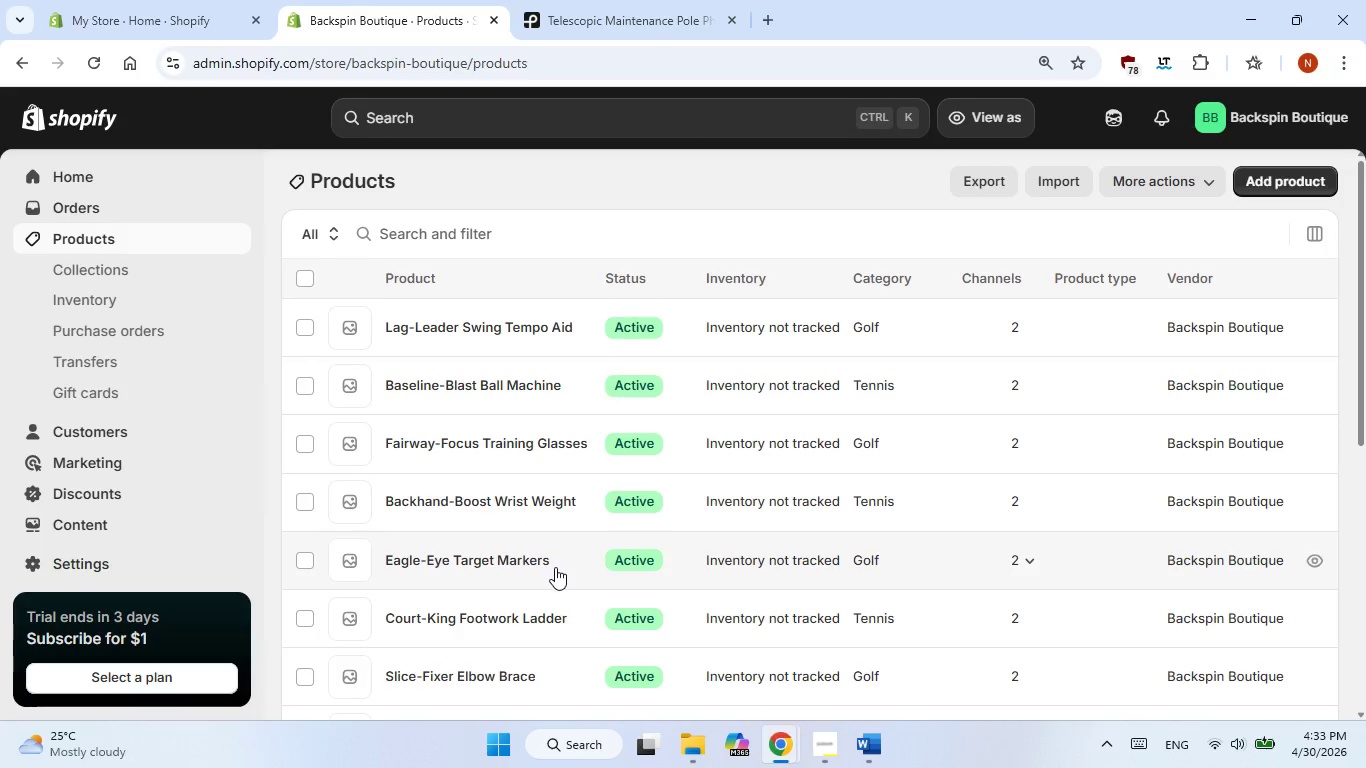 
scroll: coordinate [562, 569], scroll_direction: down, amount: 10.0
 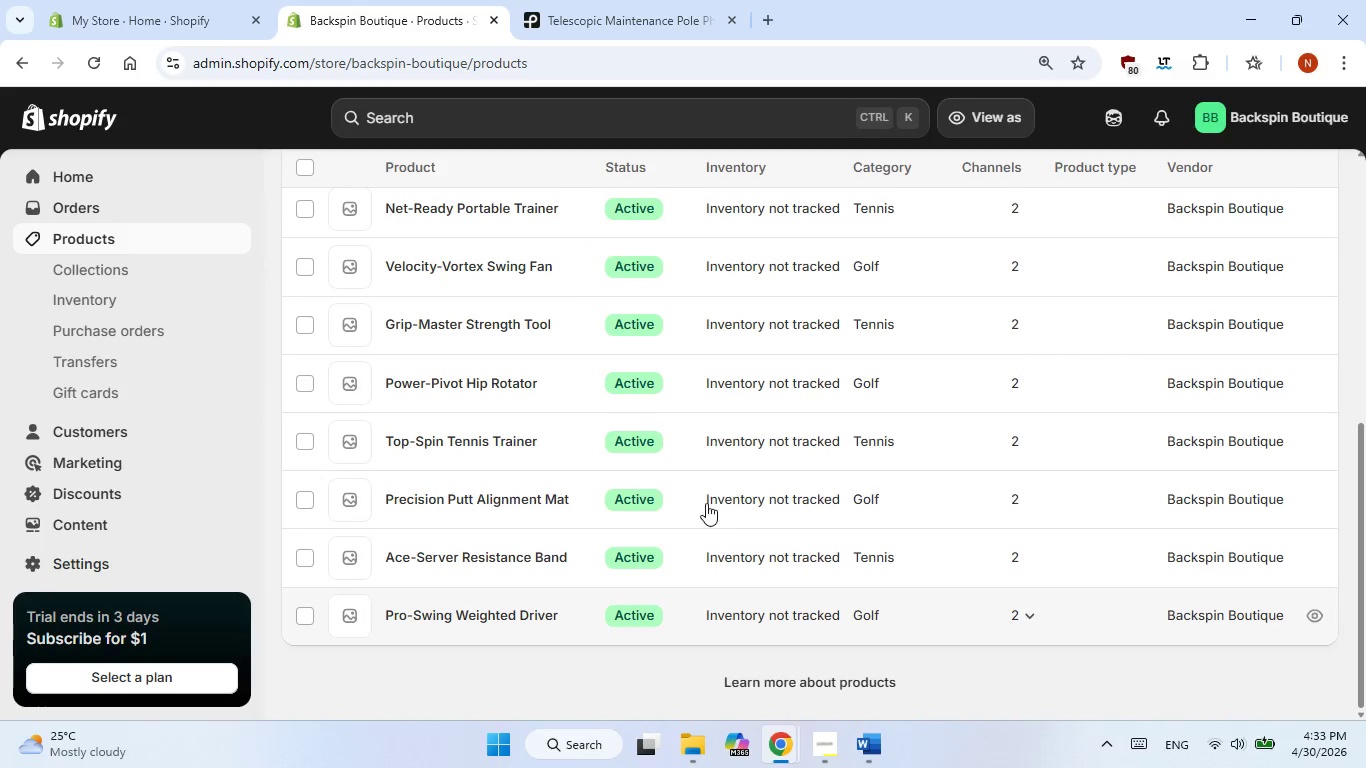 
scroll: coordinate [726, 492], scroll_direction: up, amount: 3.0
 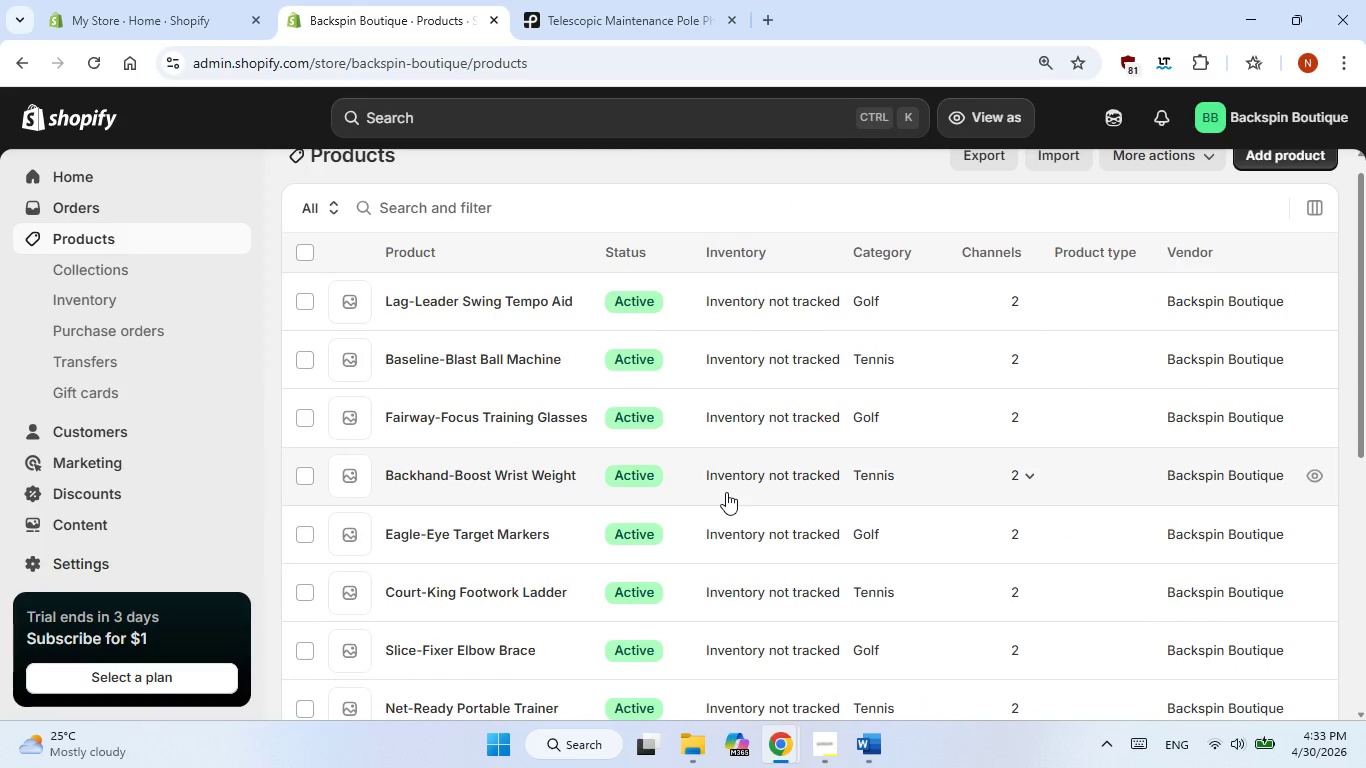 
scroll: coordinate [726, 492], scroll_direction: down, amount: 5.0
 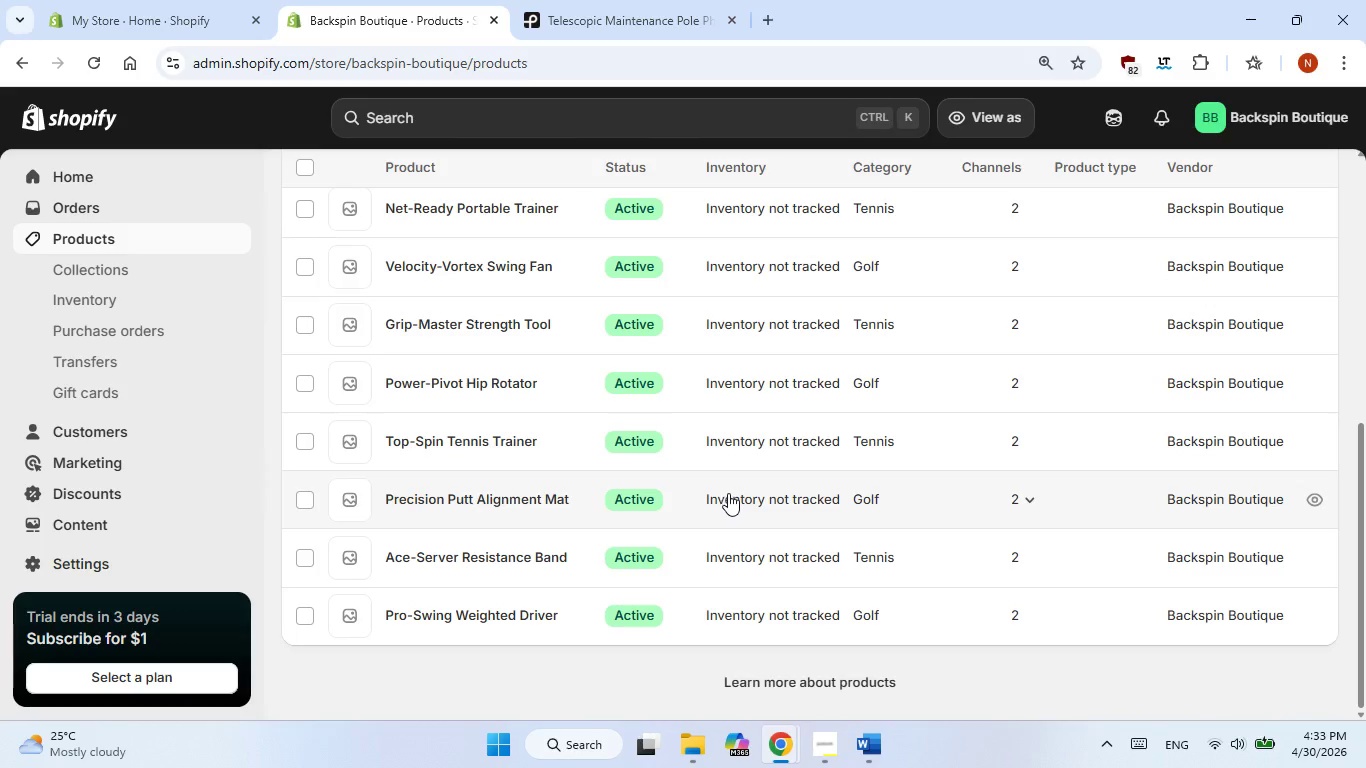 
scroll: coordinate [728, 493], scroll_direction: up, amount: 3.0
 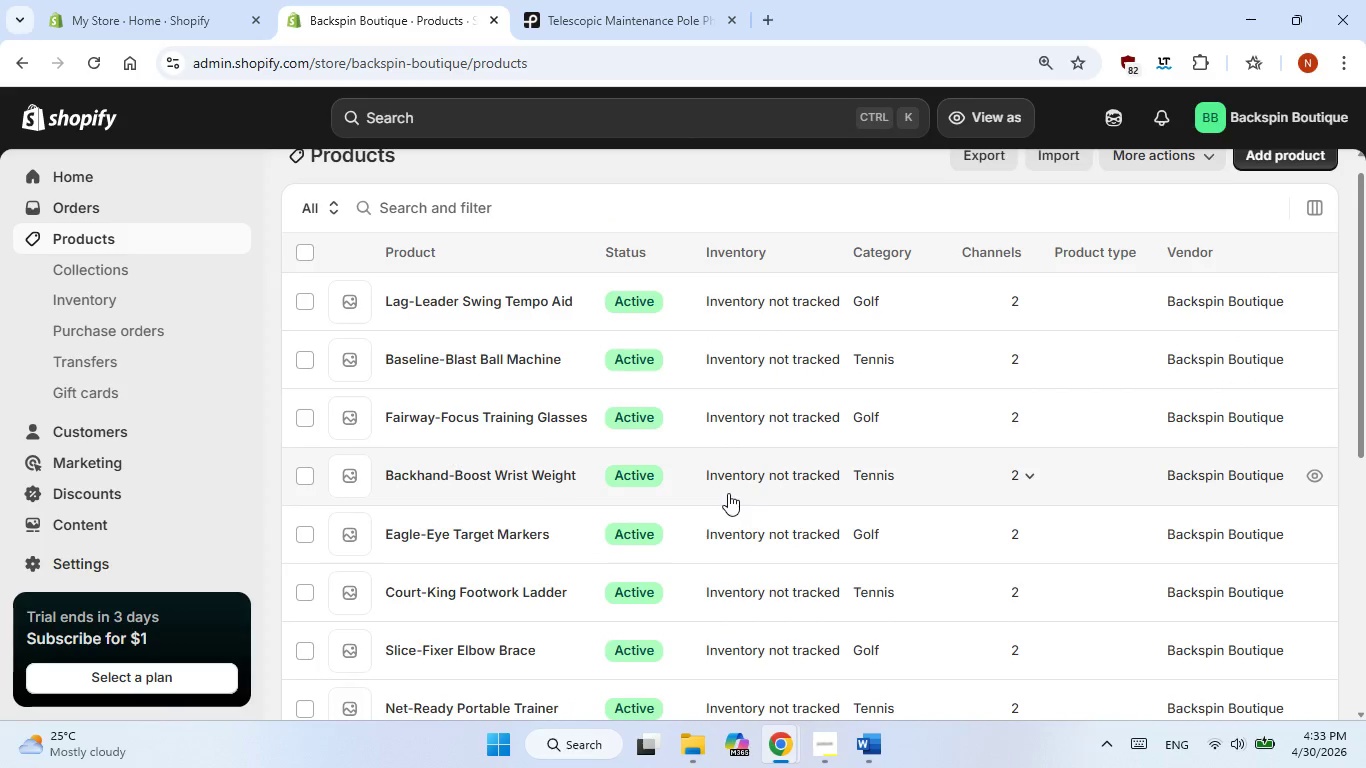 
scroll: coordinate [728, 493], scroll_direction: down, amount: 6.0
 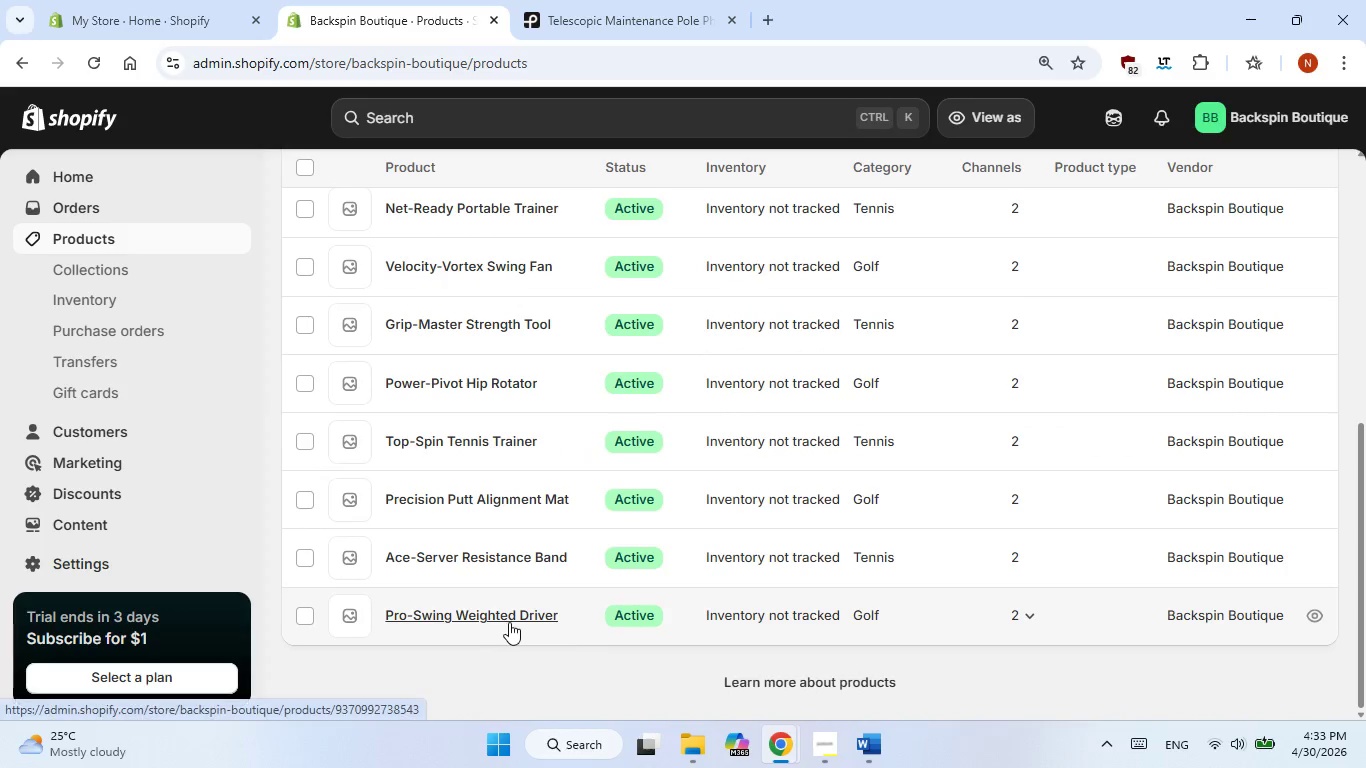 
left_click([510, 622])
 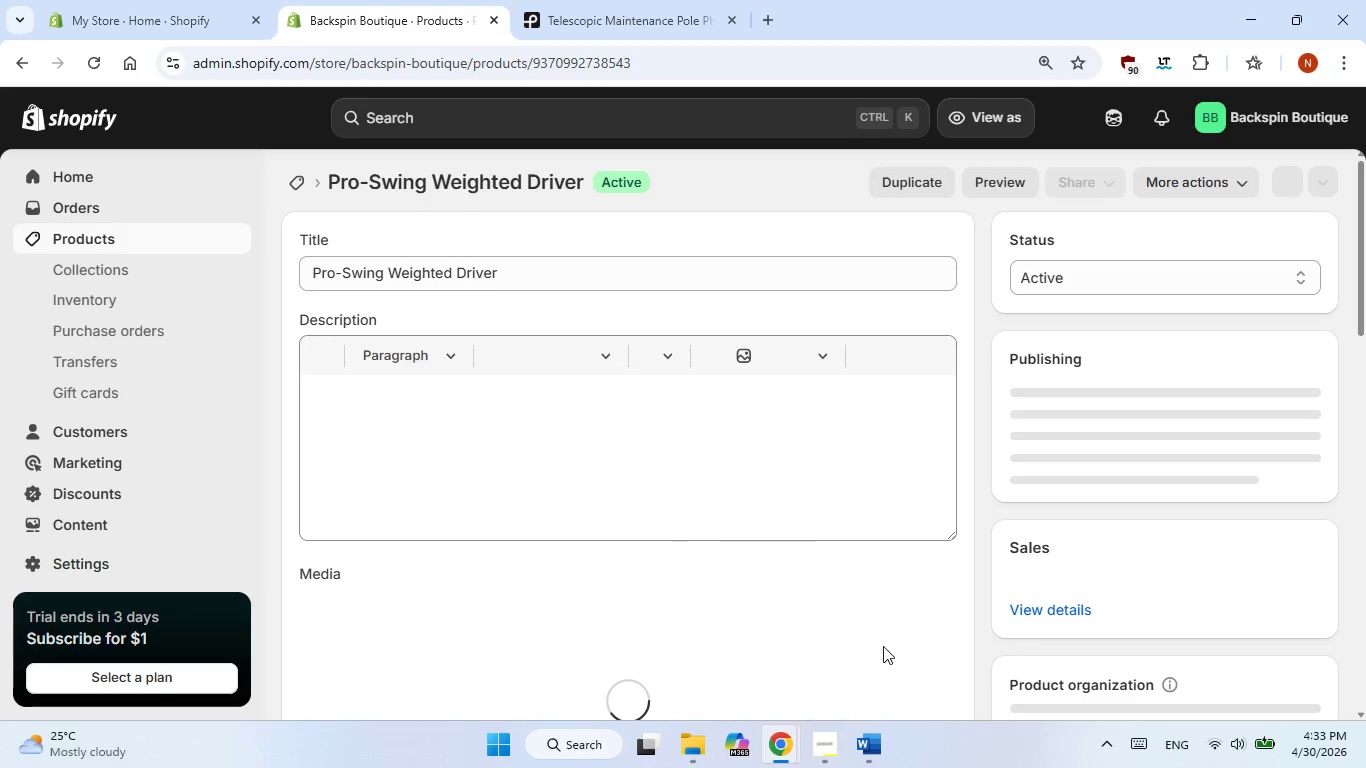 
scroll: coordinate [968, 583], scroll_direction: down, amount: 8.0
 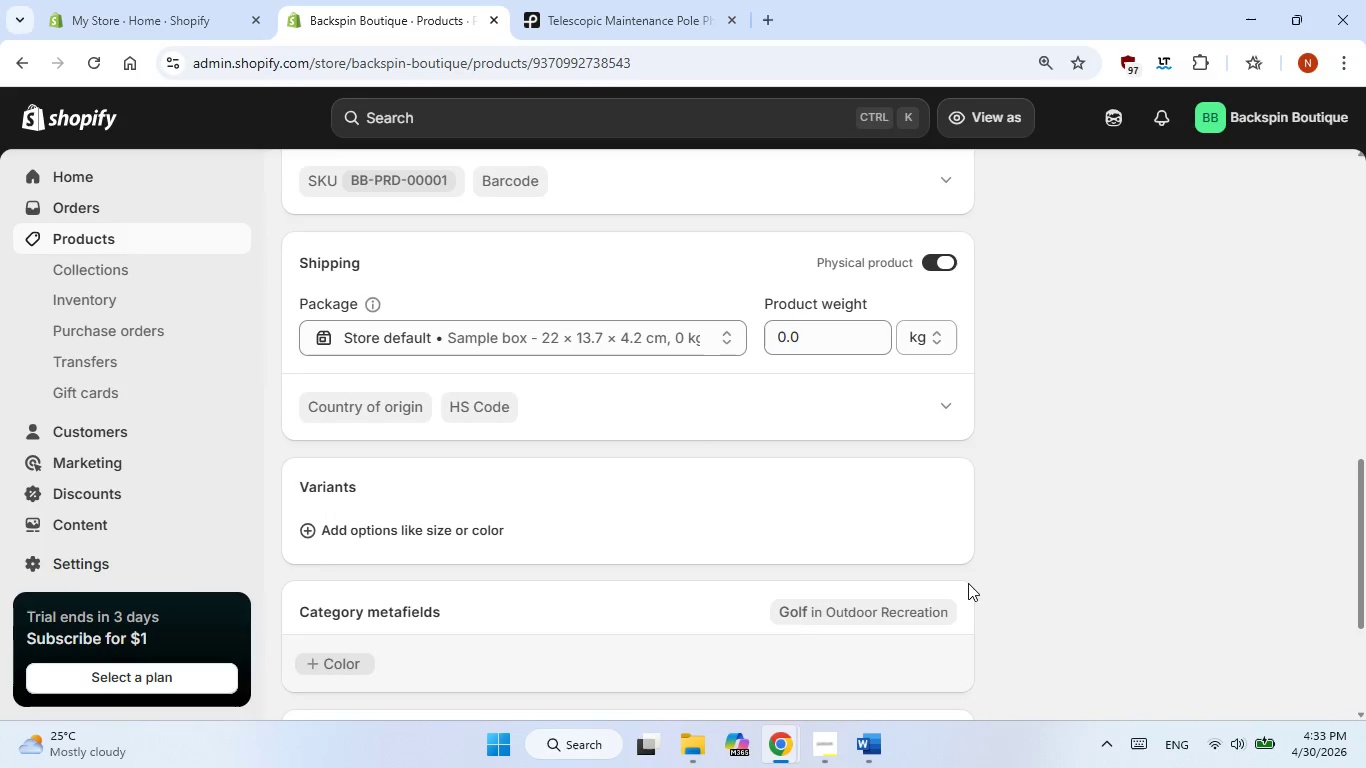 
scroll: coordinate [987, 588], scroll_direction: up, amount: 2.0
 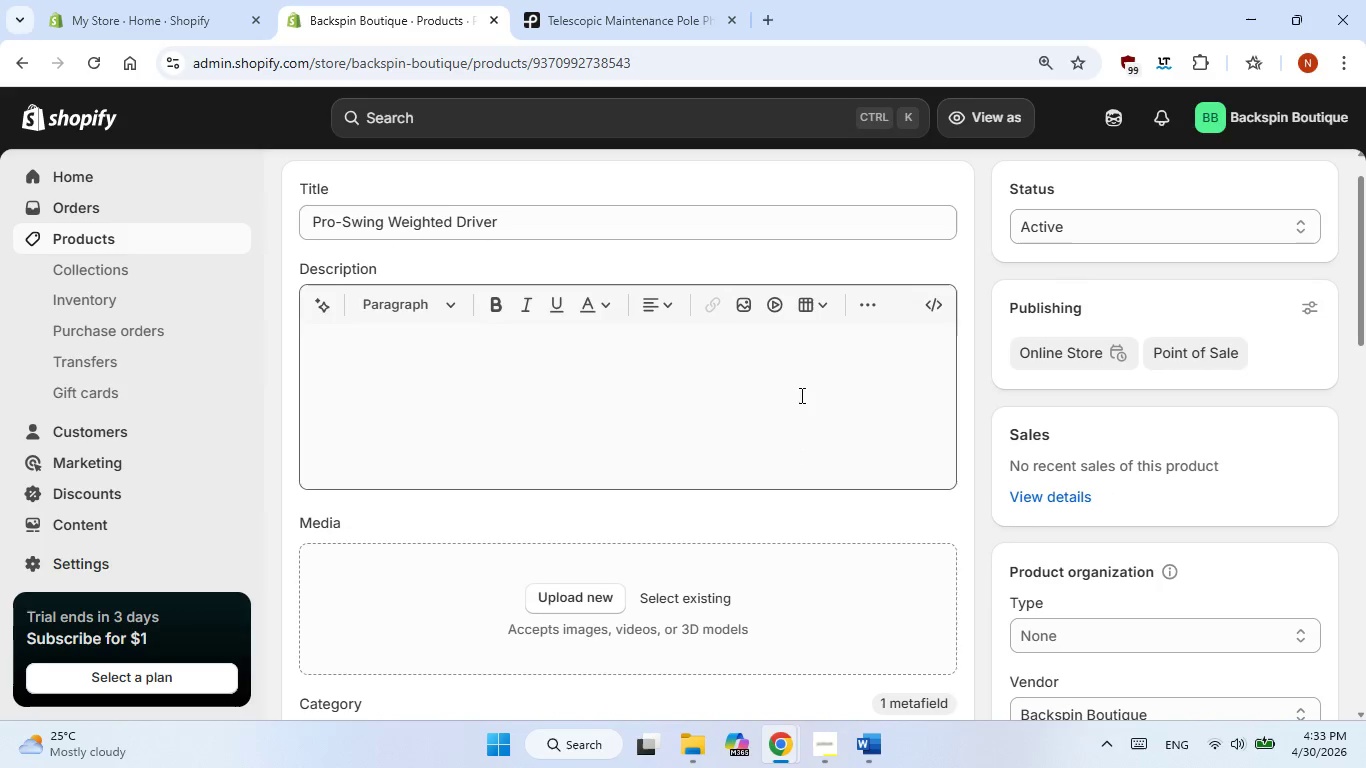 
left_click([862, 747])
 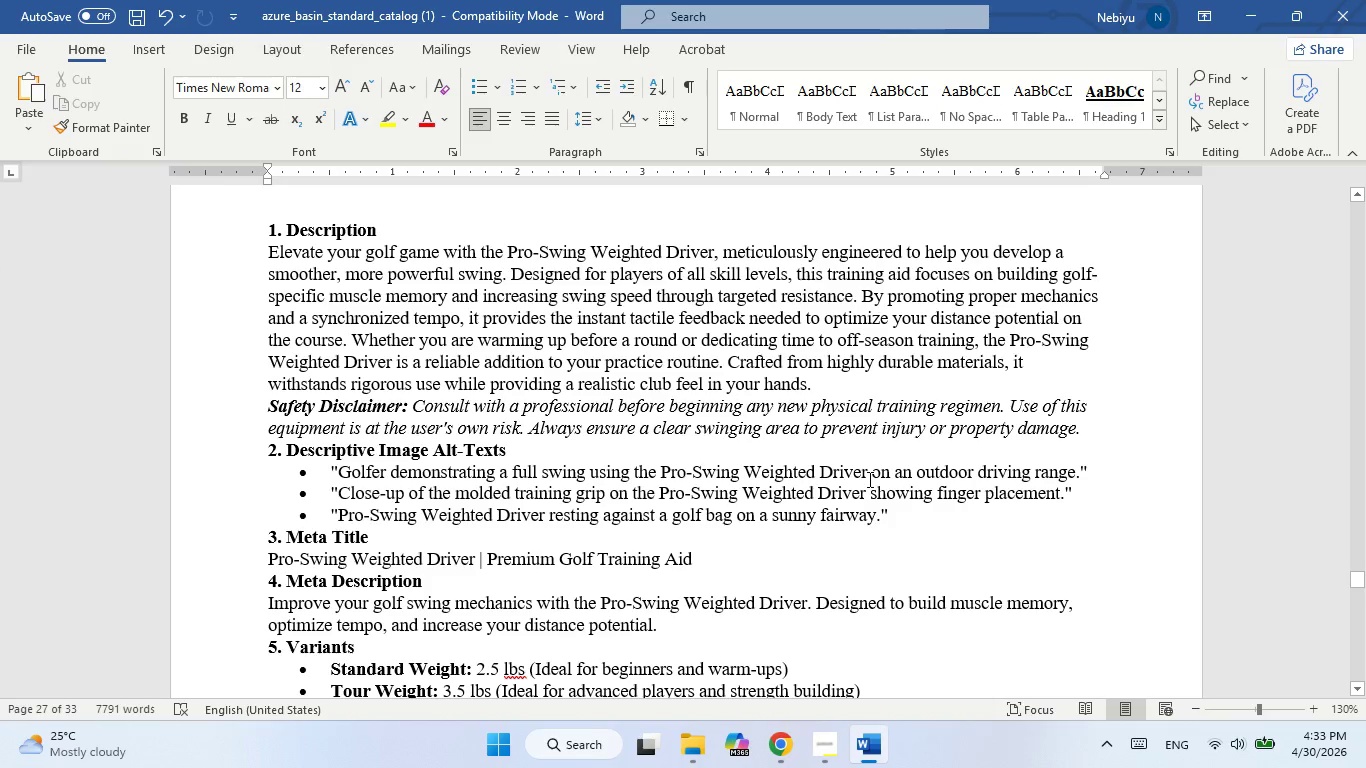 
scroll: coordinate [868, 479], scroll_direction: up, amount: 1.0
 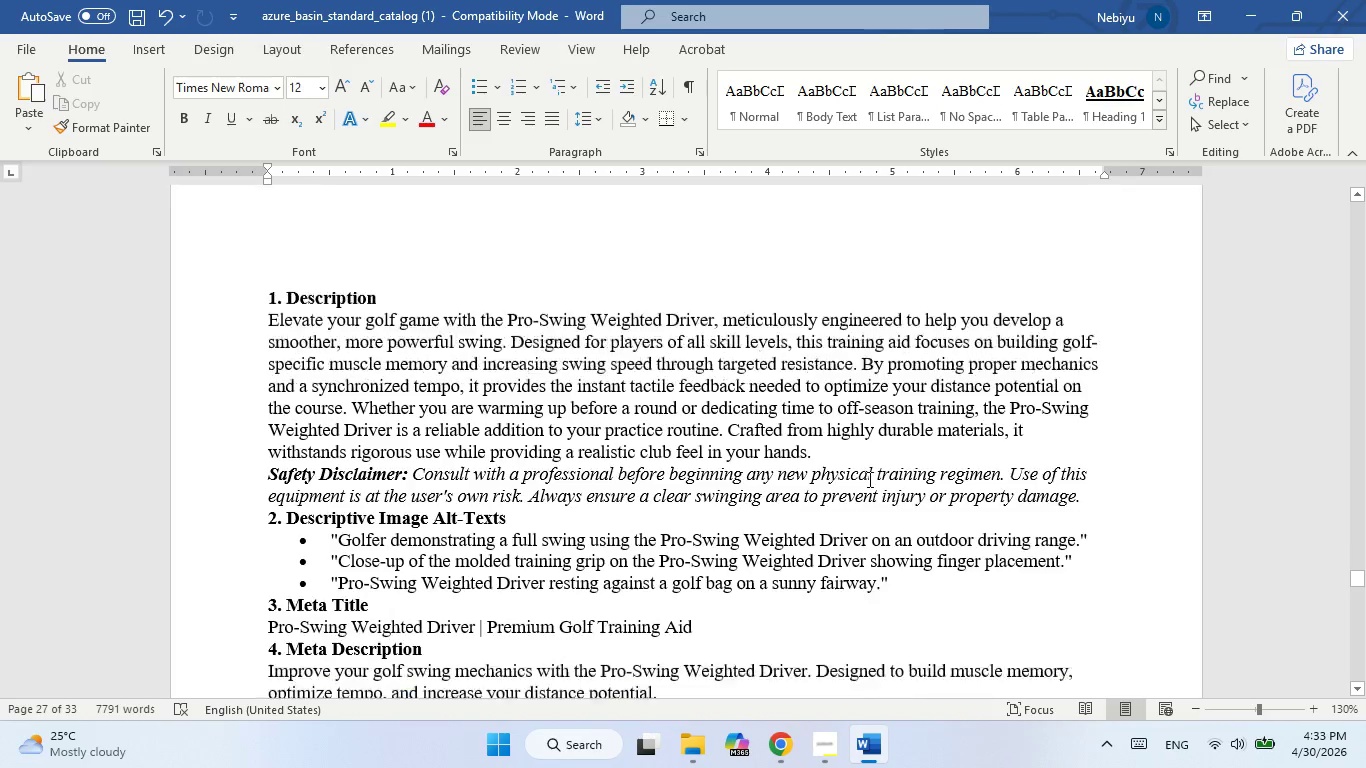 
scroll: coordinate [868, 479], scroll_direction: down, amount: 7.0
 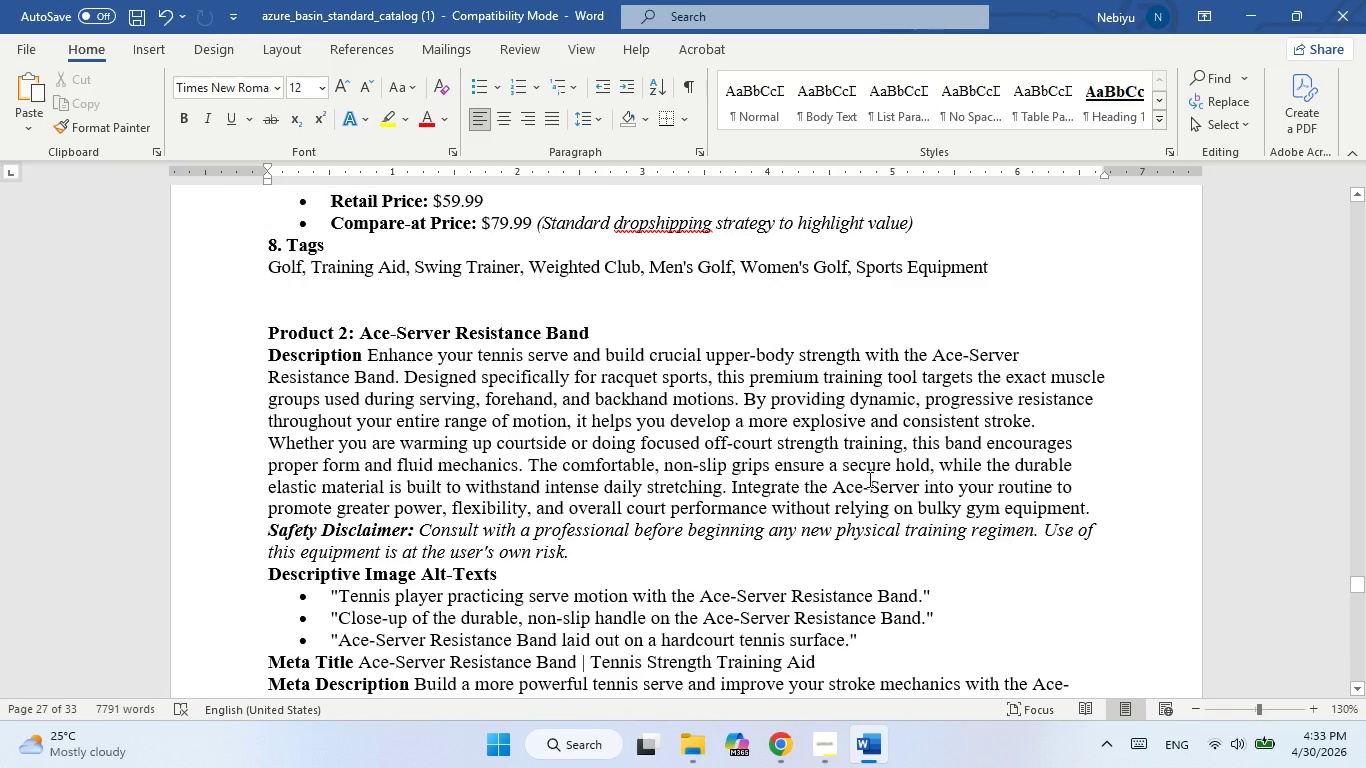 
scroll: coordinate [1210, 551], scroll_direction: up, amount: 6.0
 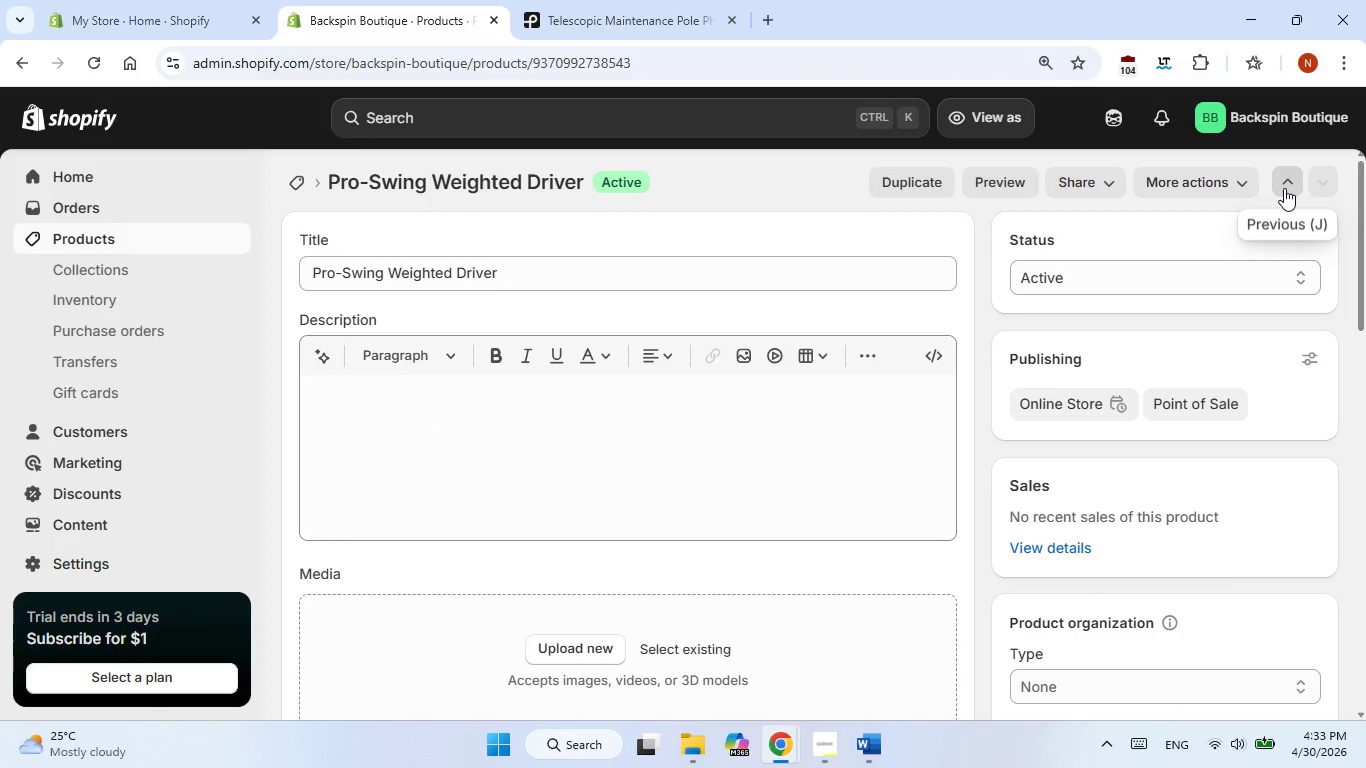 
left_click([1284, 188])
 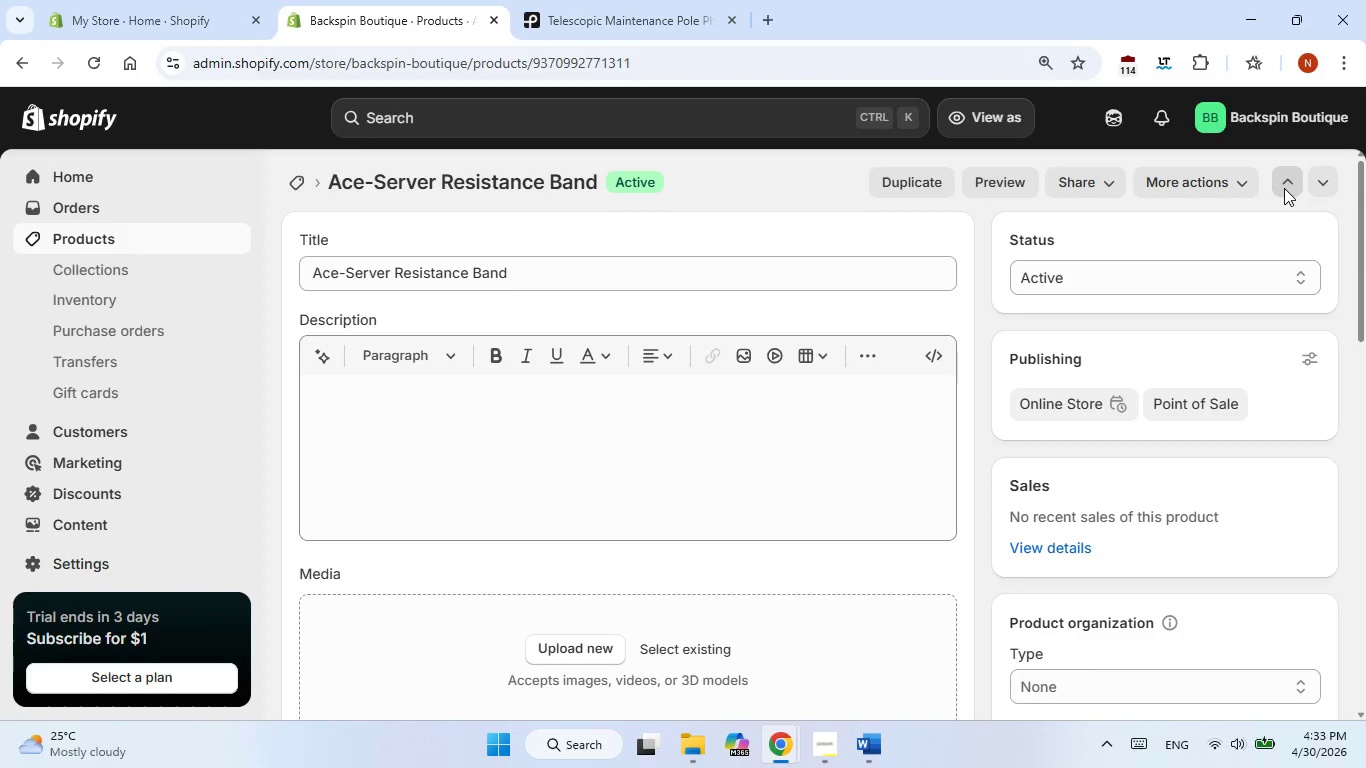 
left_click([871, 757])
 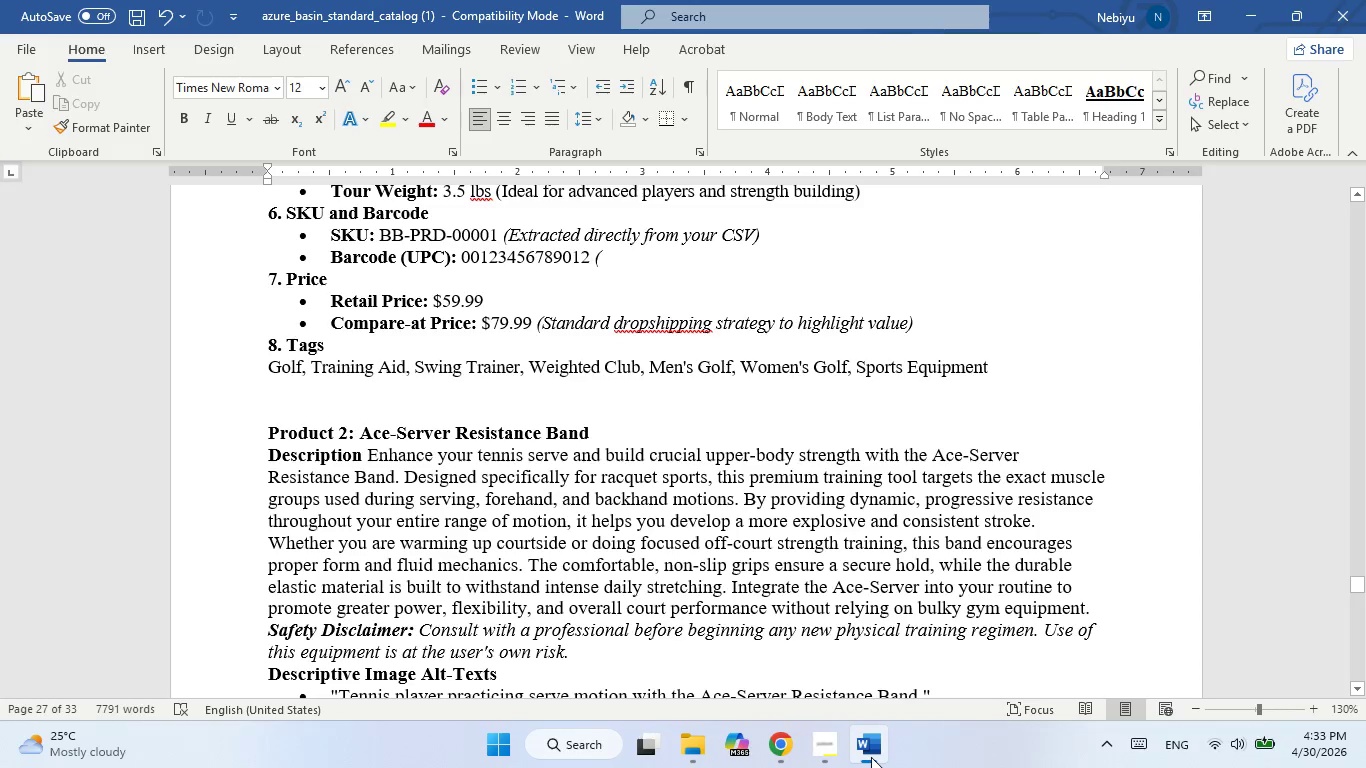 
left_click([871, 757])
 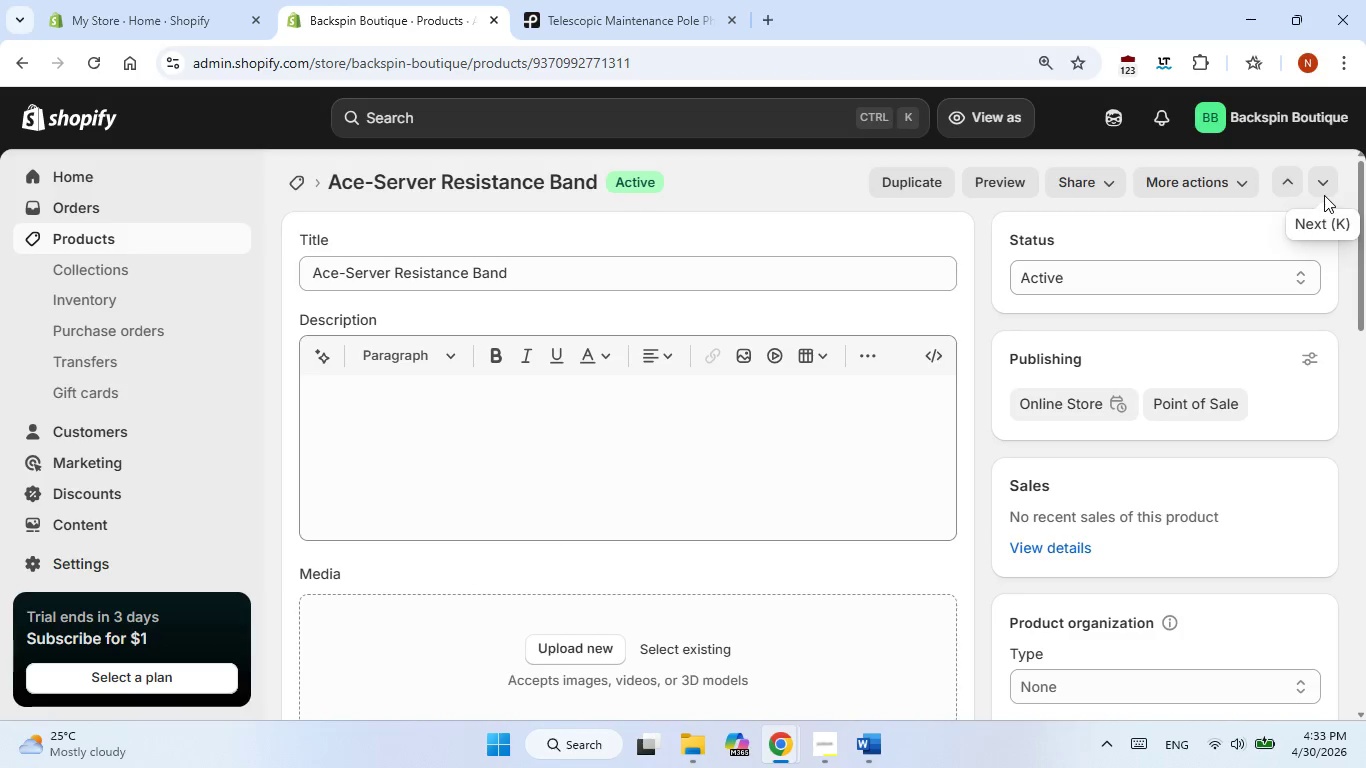 
left_click([1327, 179])
 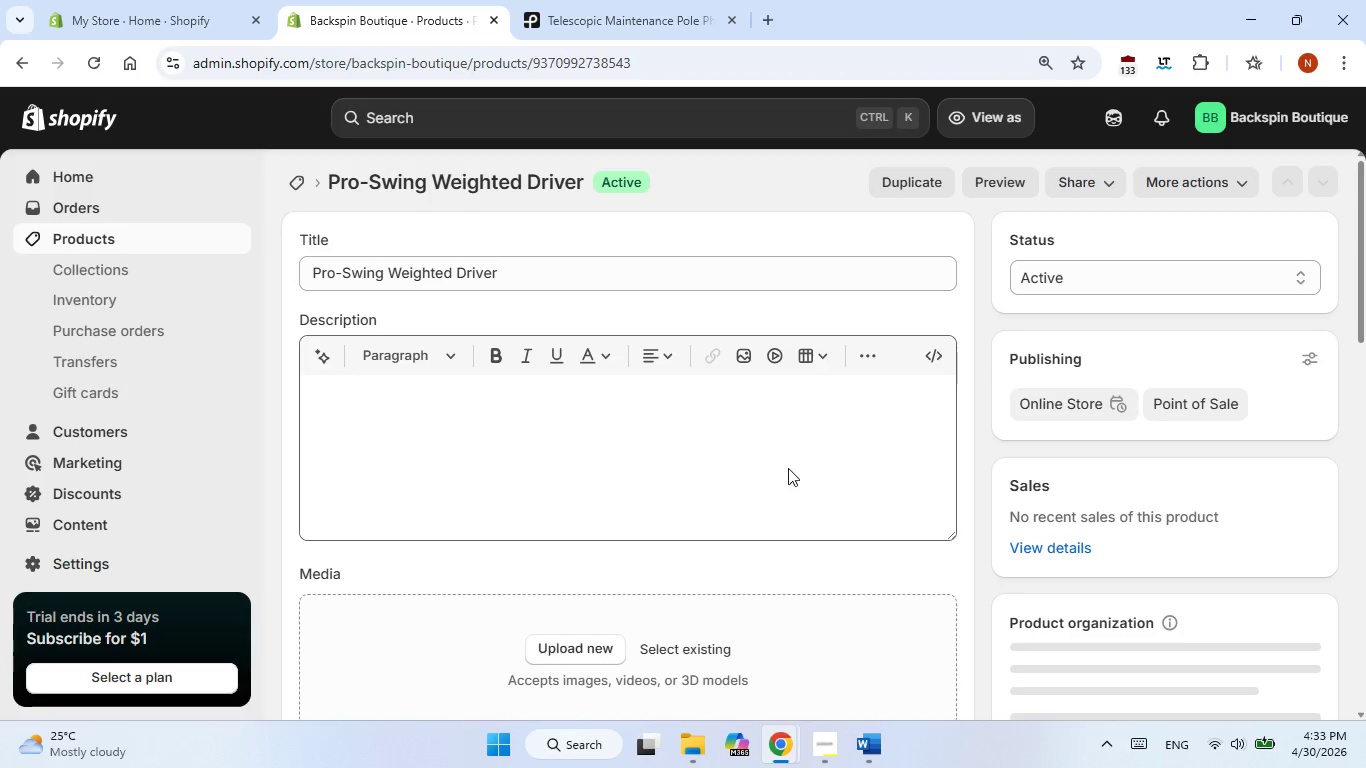 
left_click([885, 755])
 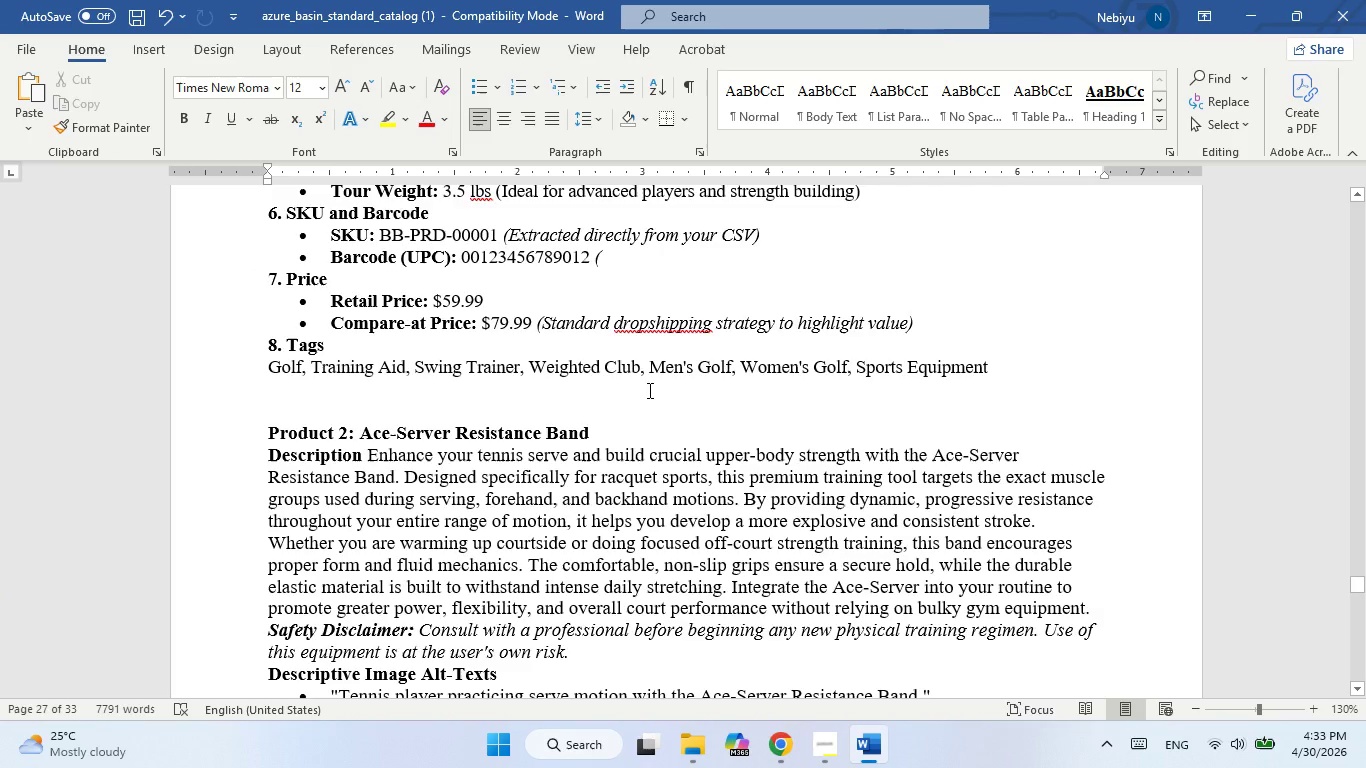 
scroll: coordinate [648, 390], scroll_direction: up, amount: 3.0
 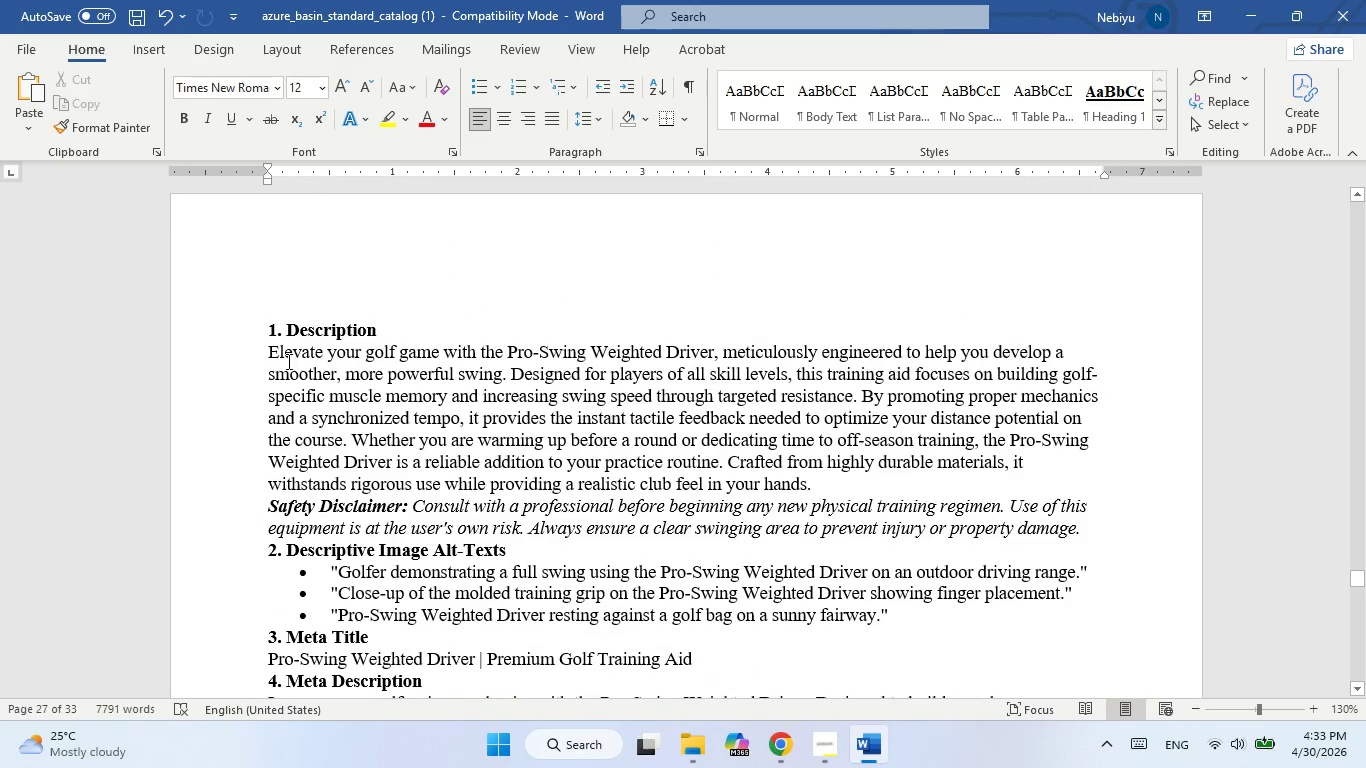 
left_click_drag(start_coordinate=[270, 348], to_coordinate=[1086, 535])
 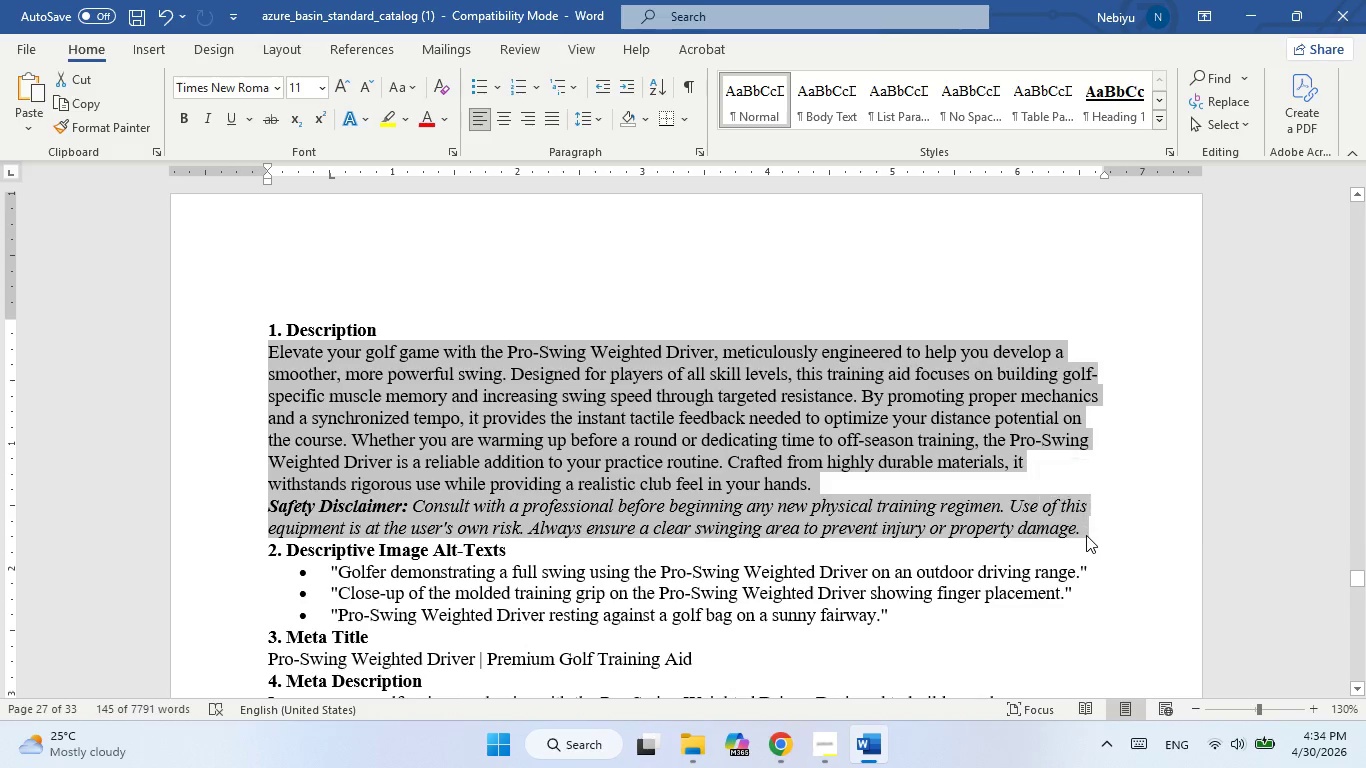 
key(Control+C)
 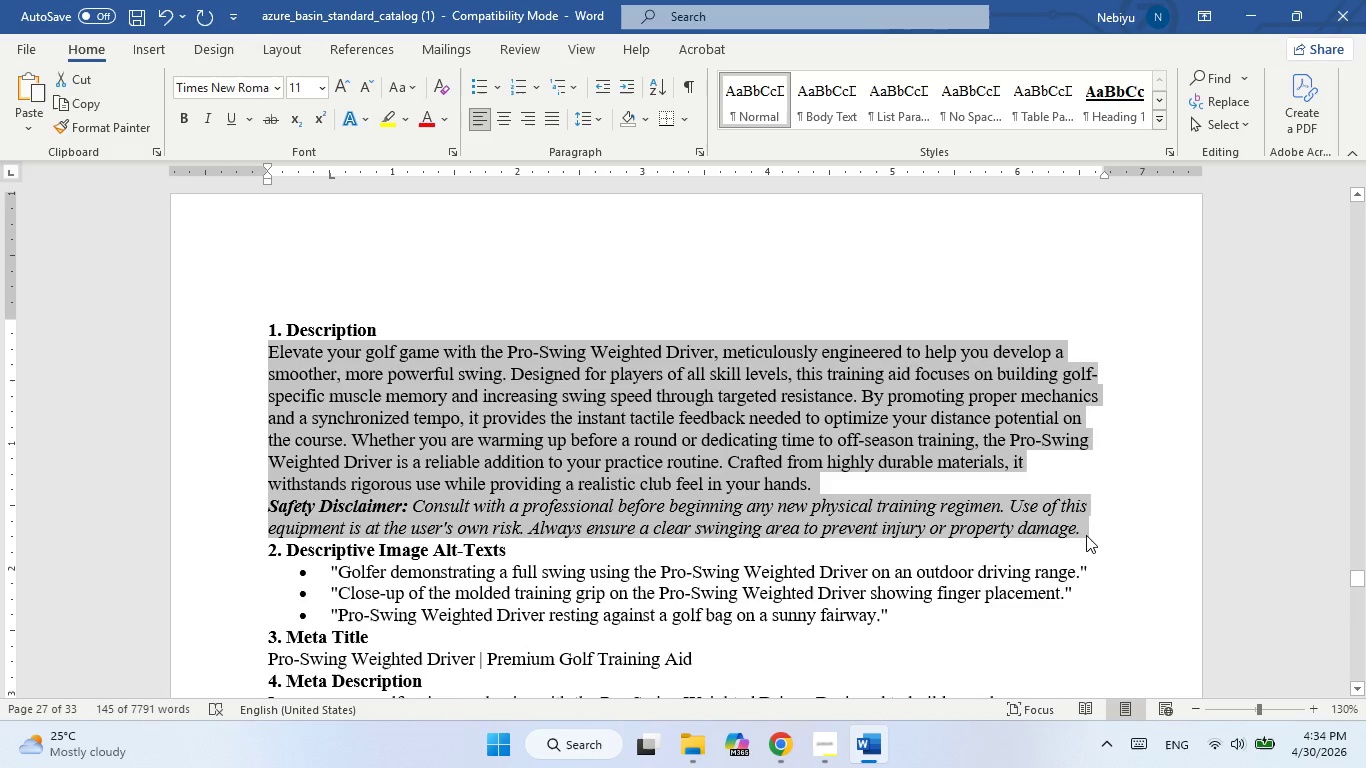 
key(Alt+Tab)
 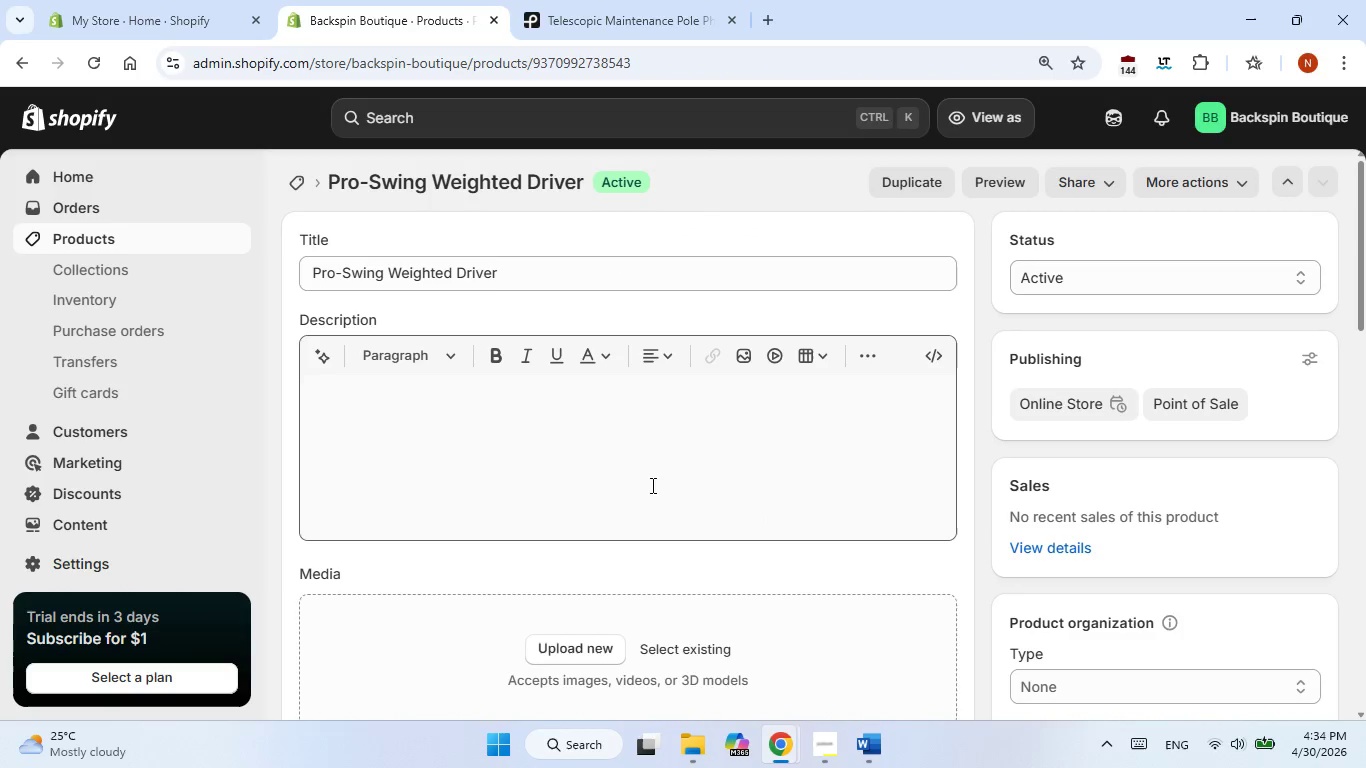 
left_click([505, 436])
 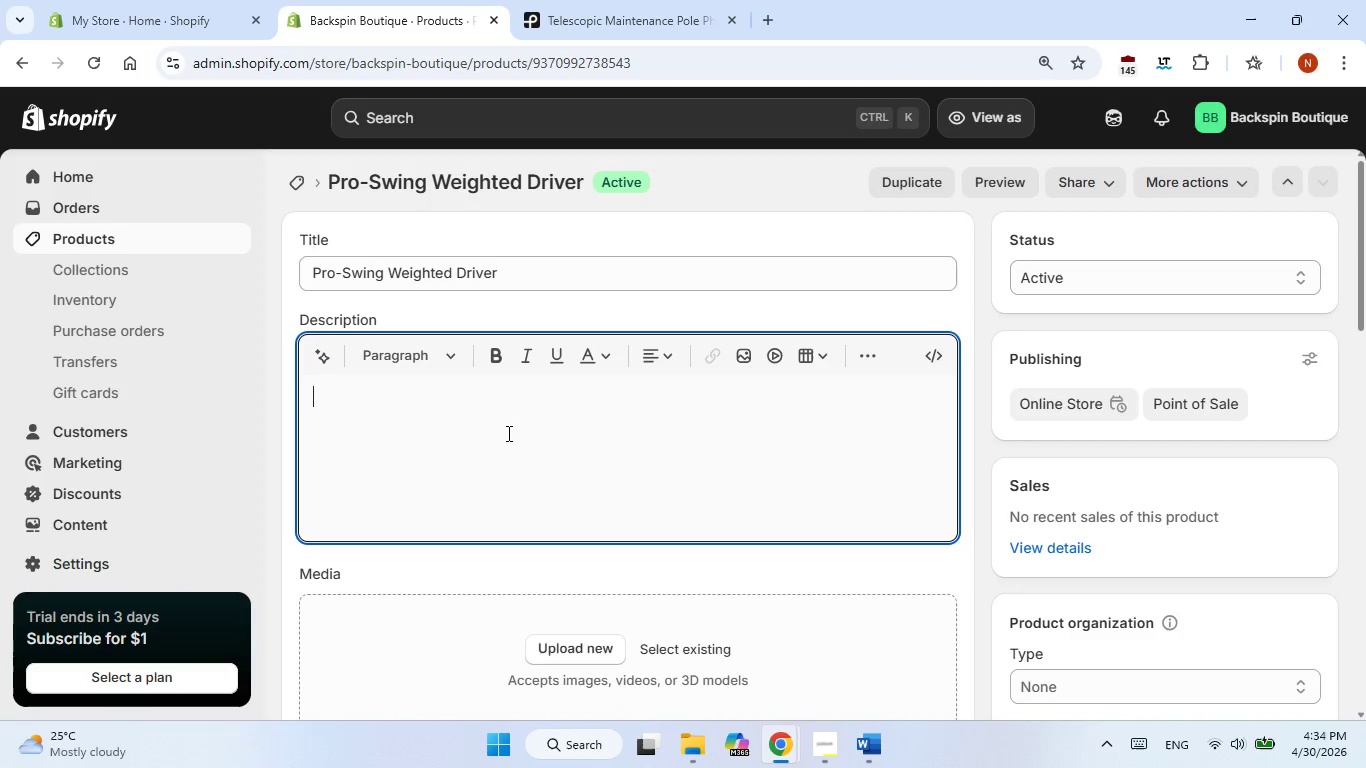 
key(Control+V)
 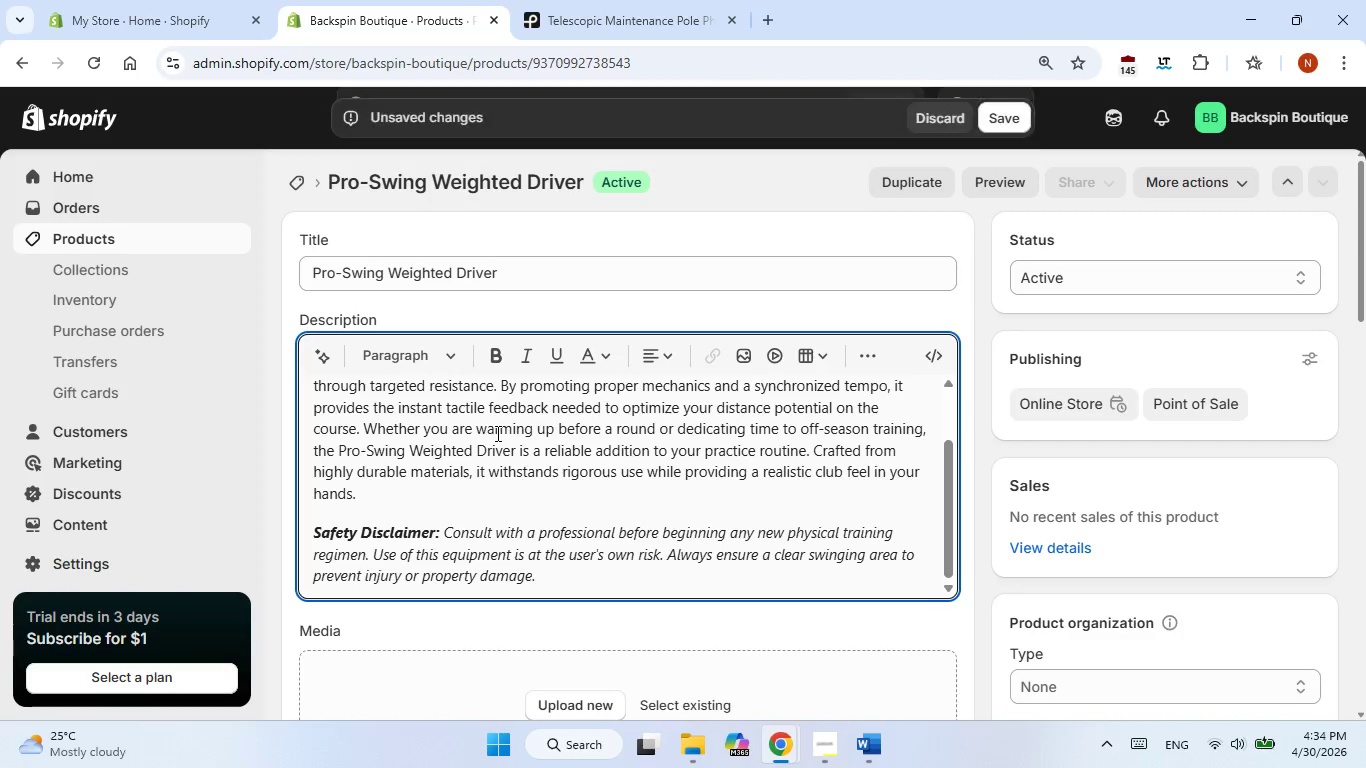 
scroll: coordinate [496, 432], scroll_direction: up, amount: 6.0
 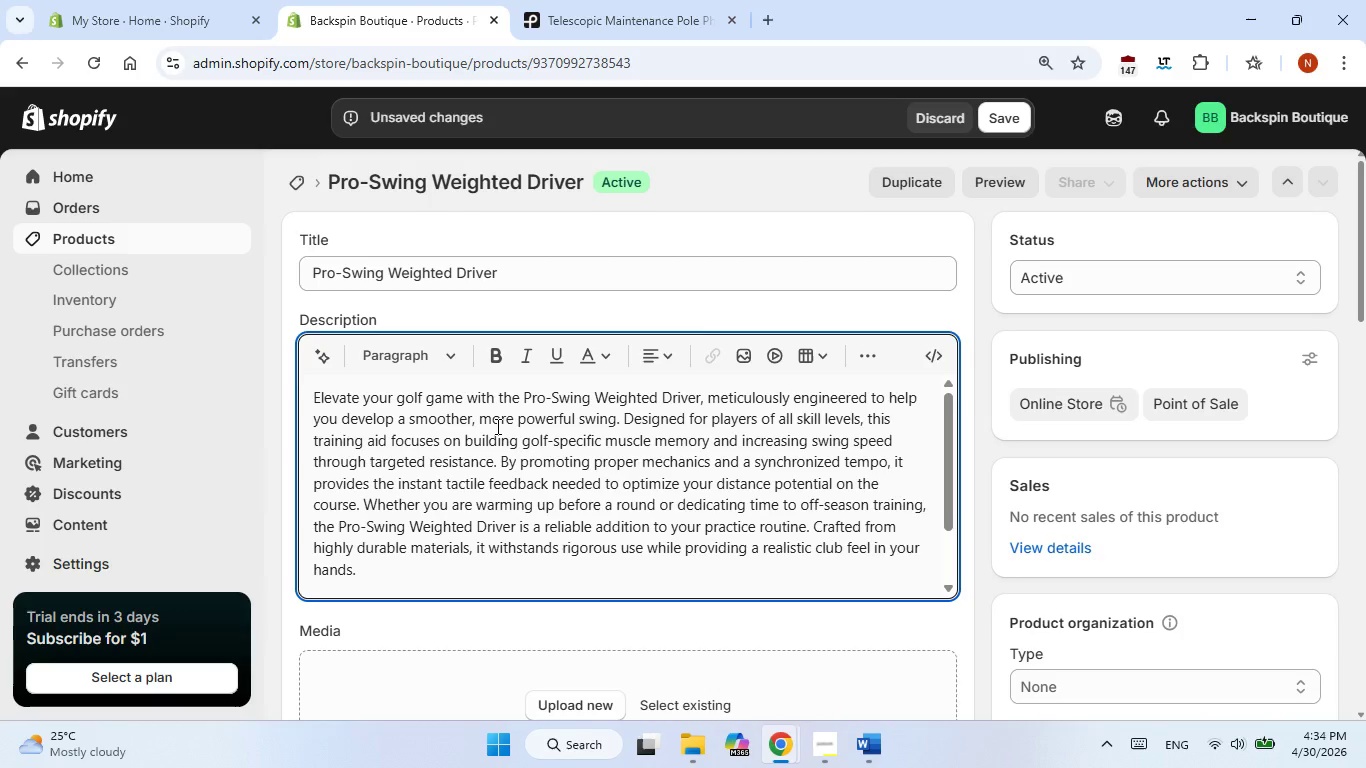 
scroll: coordinate [595, 414], scroll_direction: none, amount: 0.0
 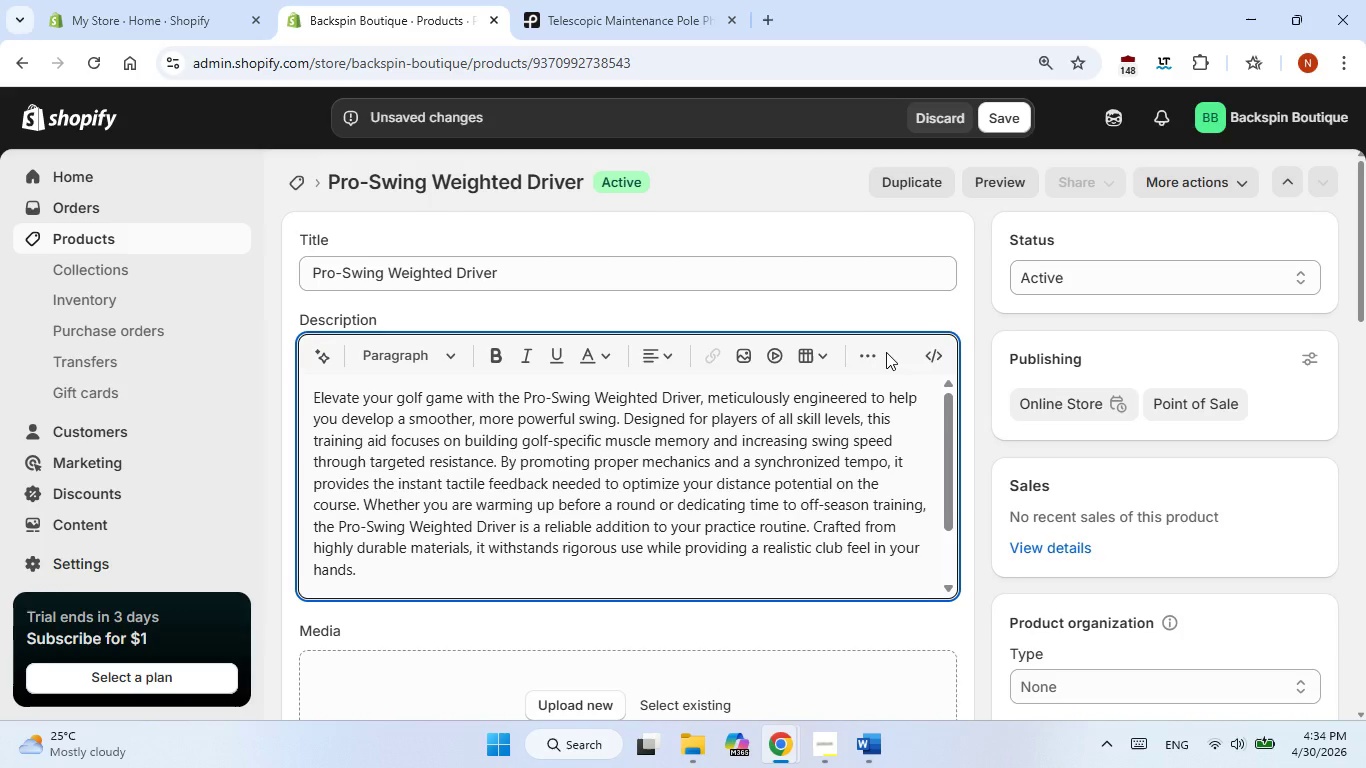 
double_click([591, 282])
 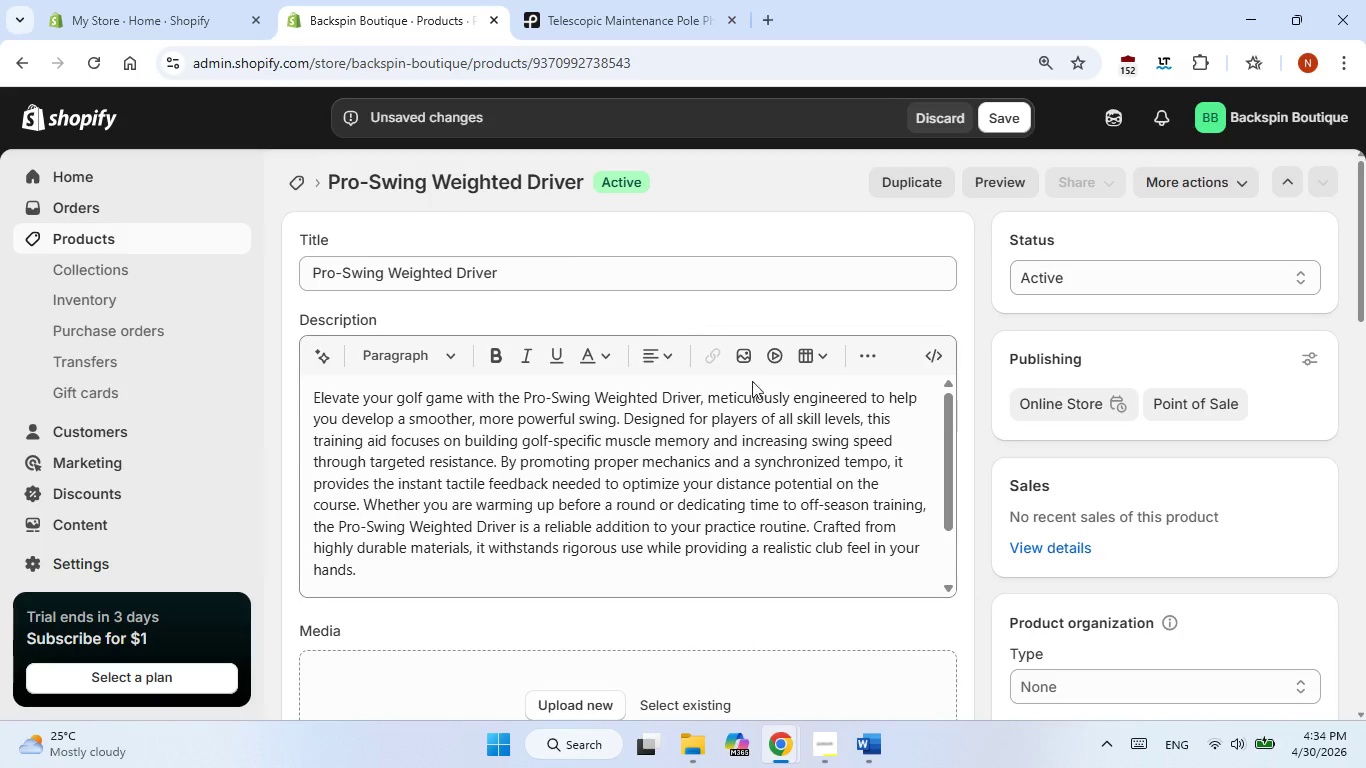 
left_click([868, 754])
 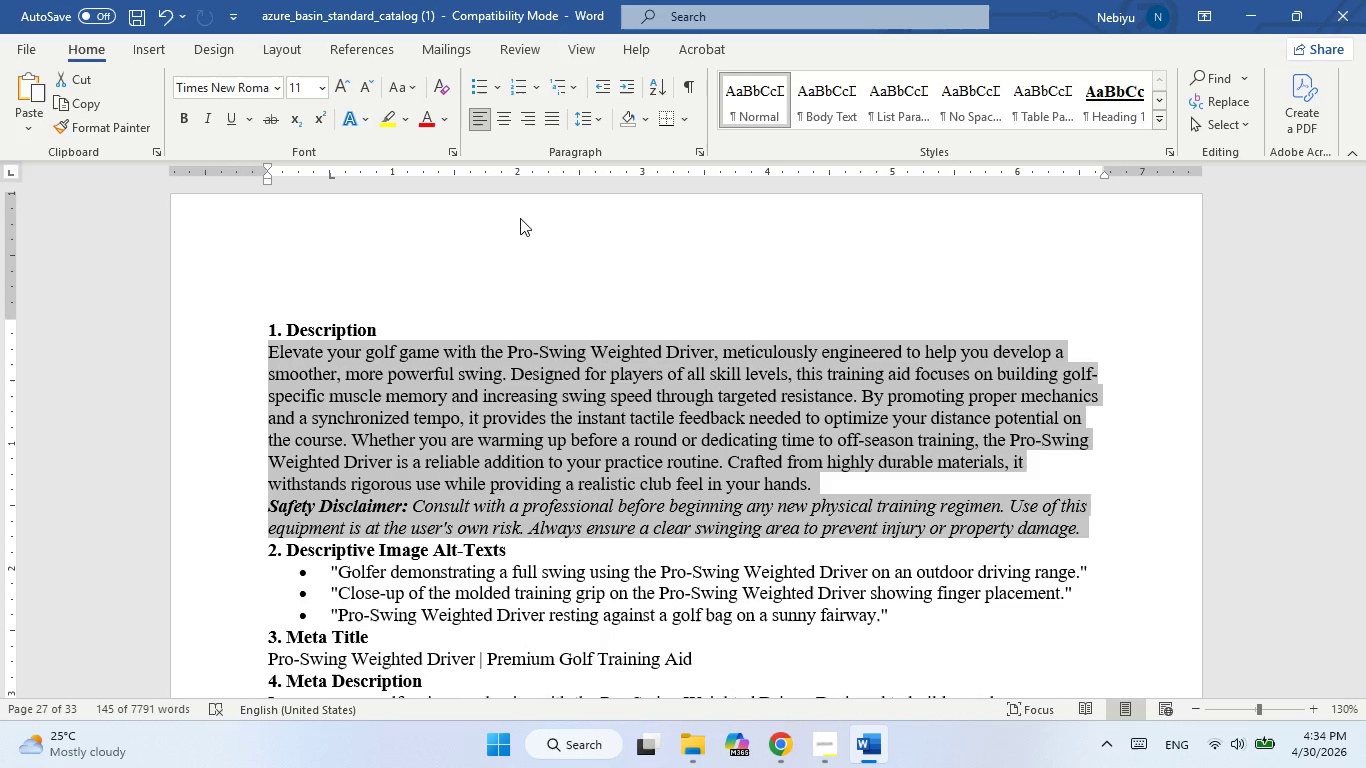 
left_click([1021, 767])
 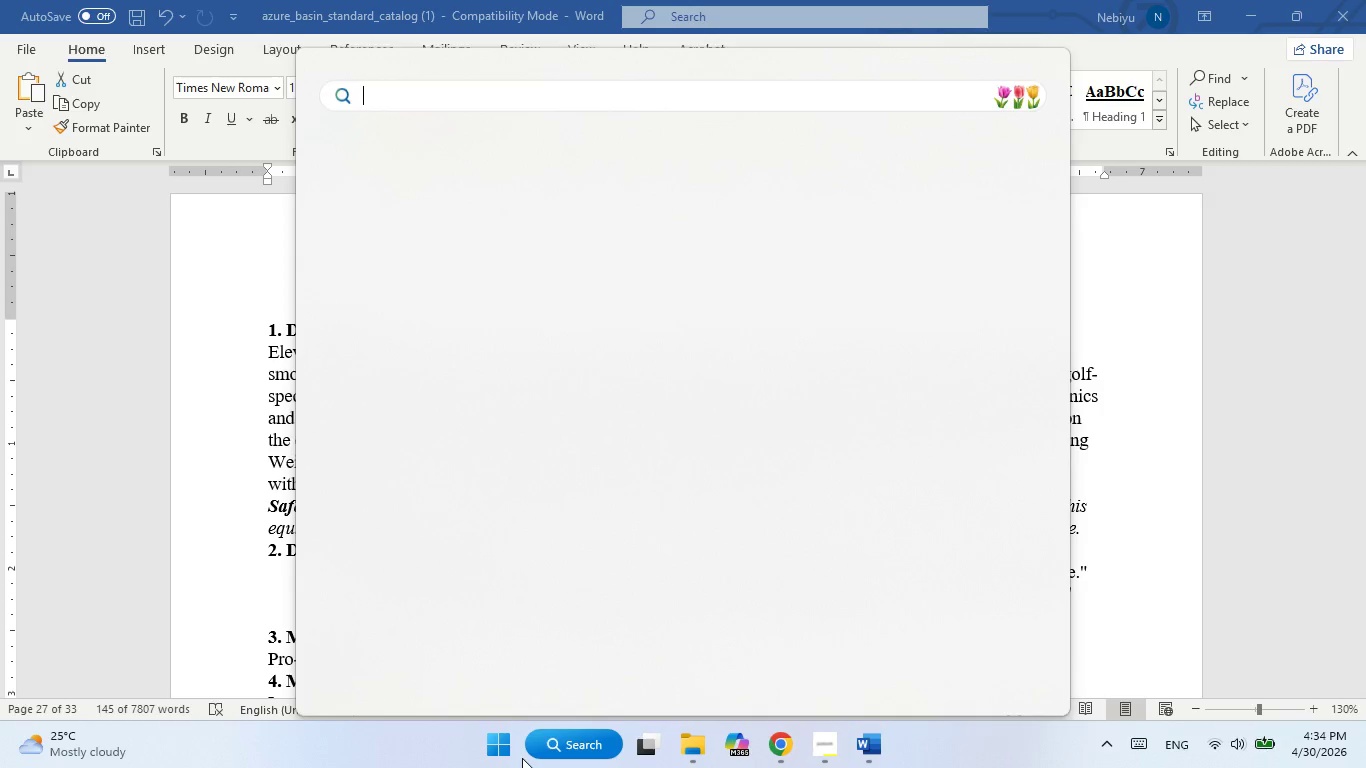 
left_click([498, 747])
 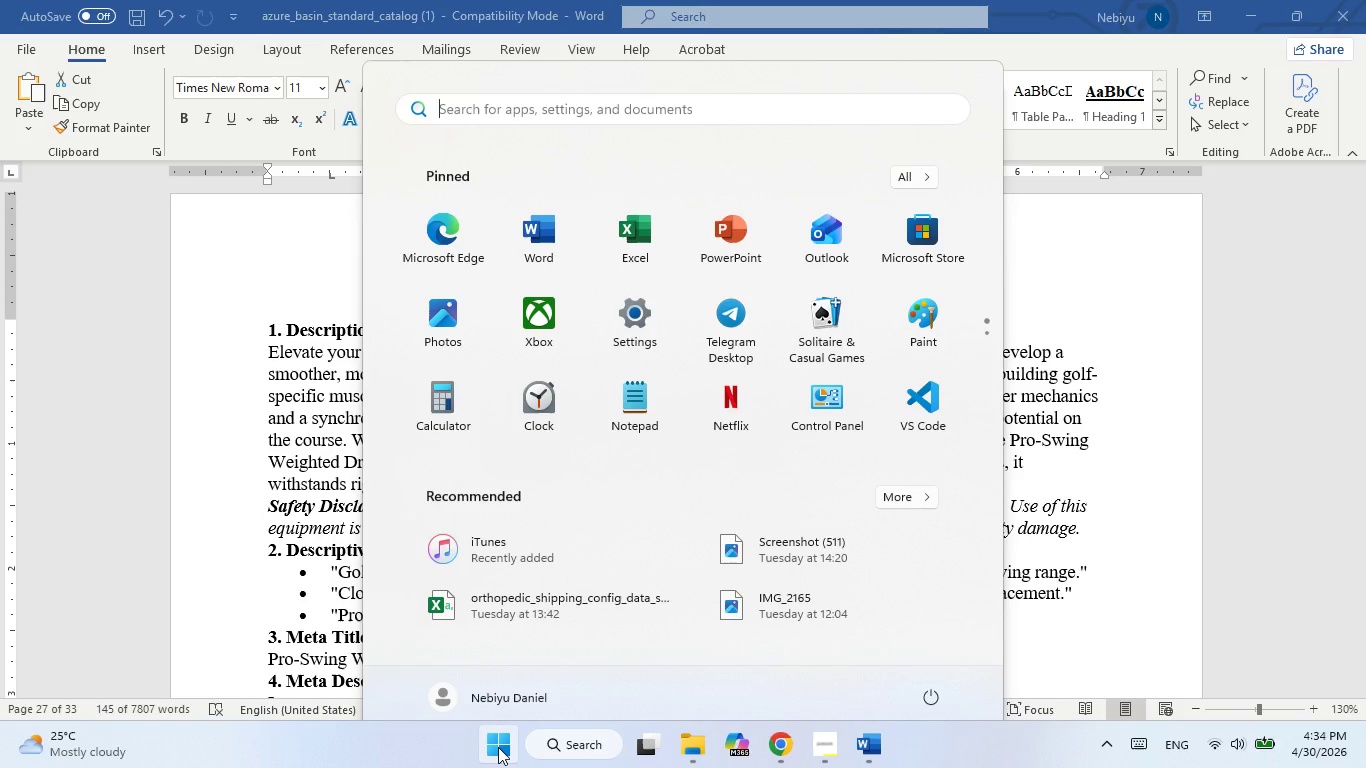 
left_click([498, 747])
 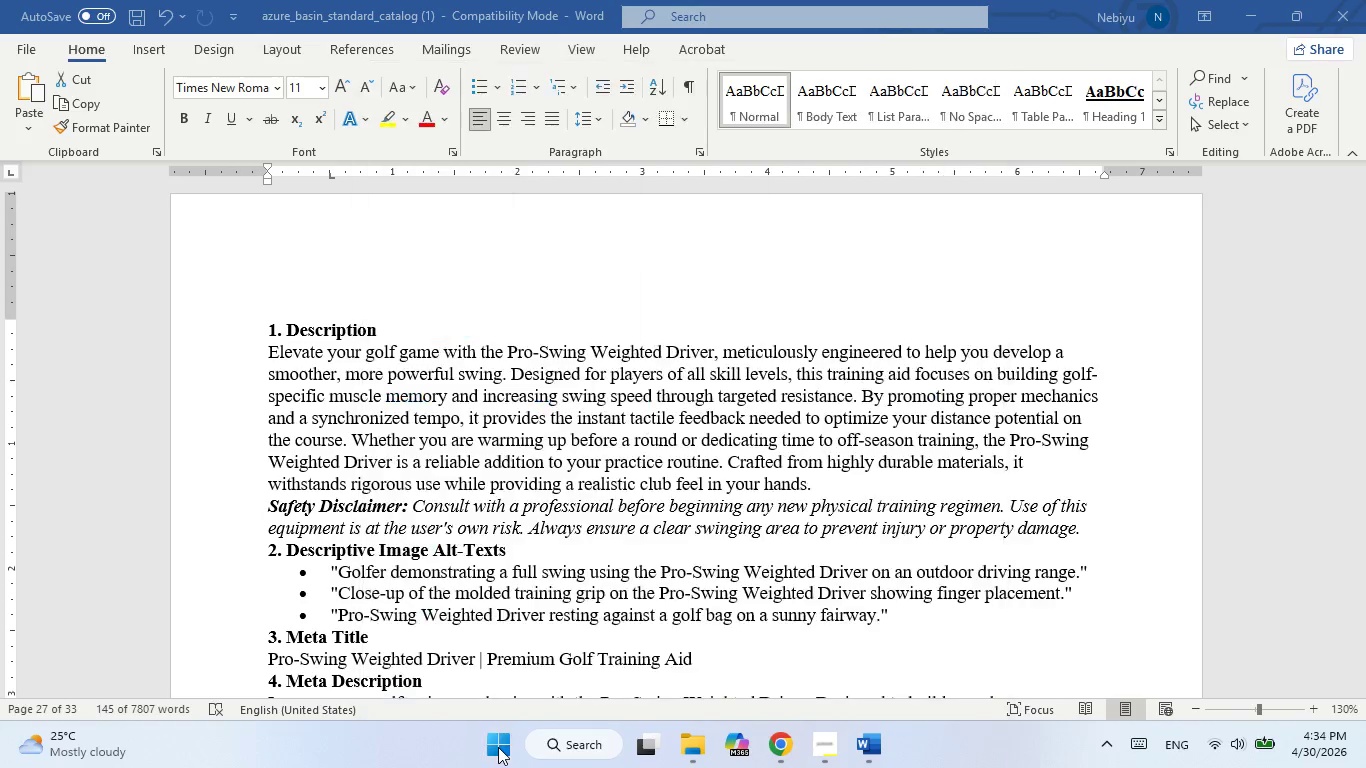 
left_click([498, 747])
 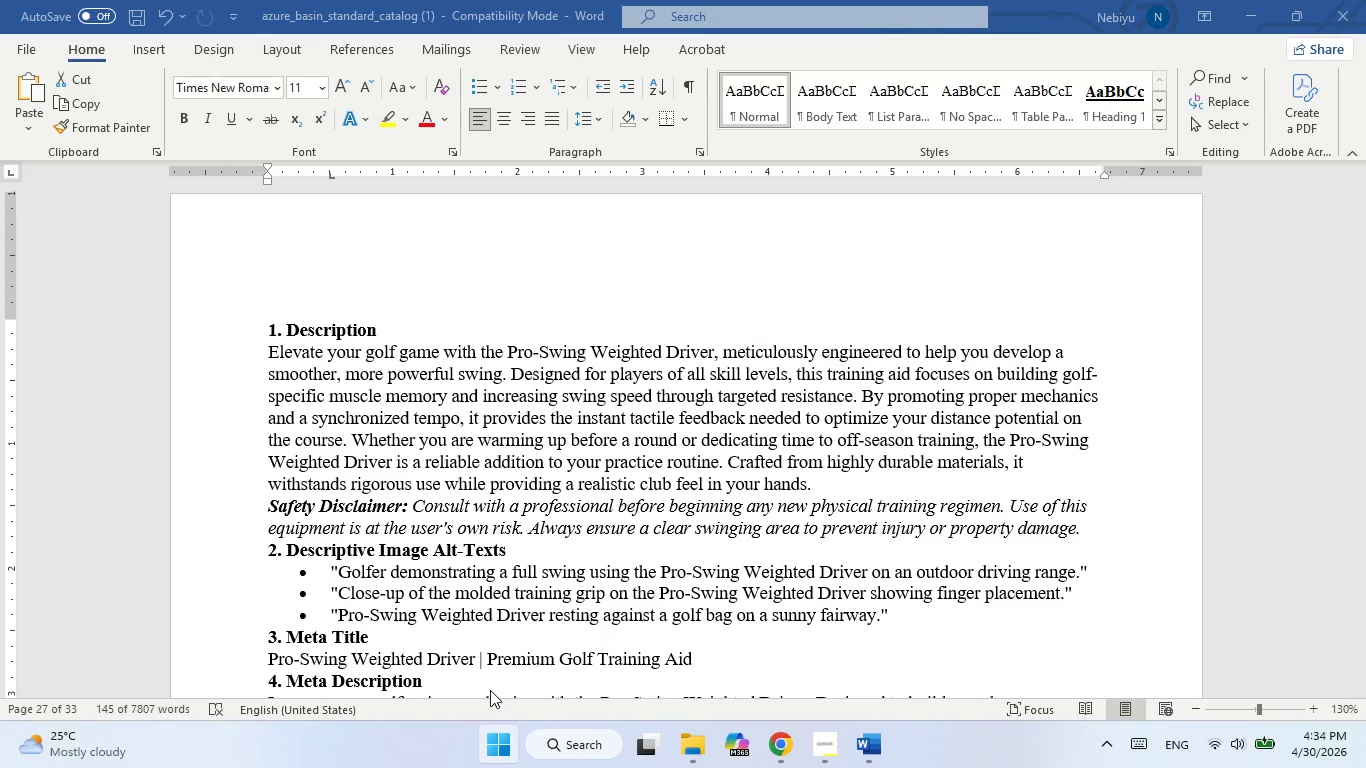 
left_click([503, 747])
 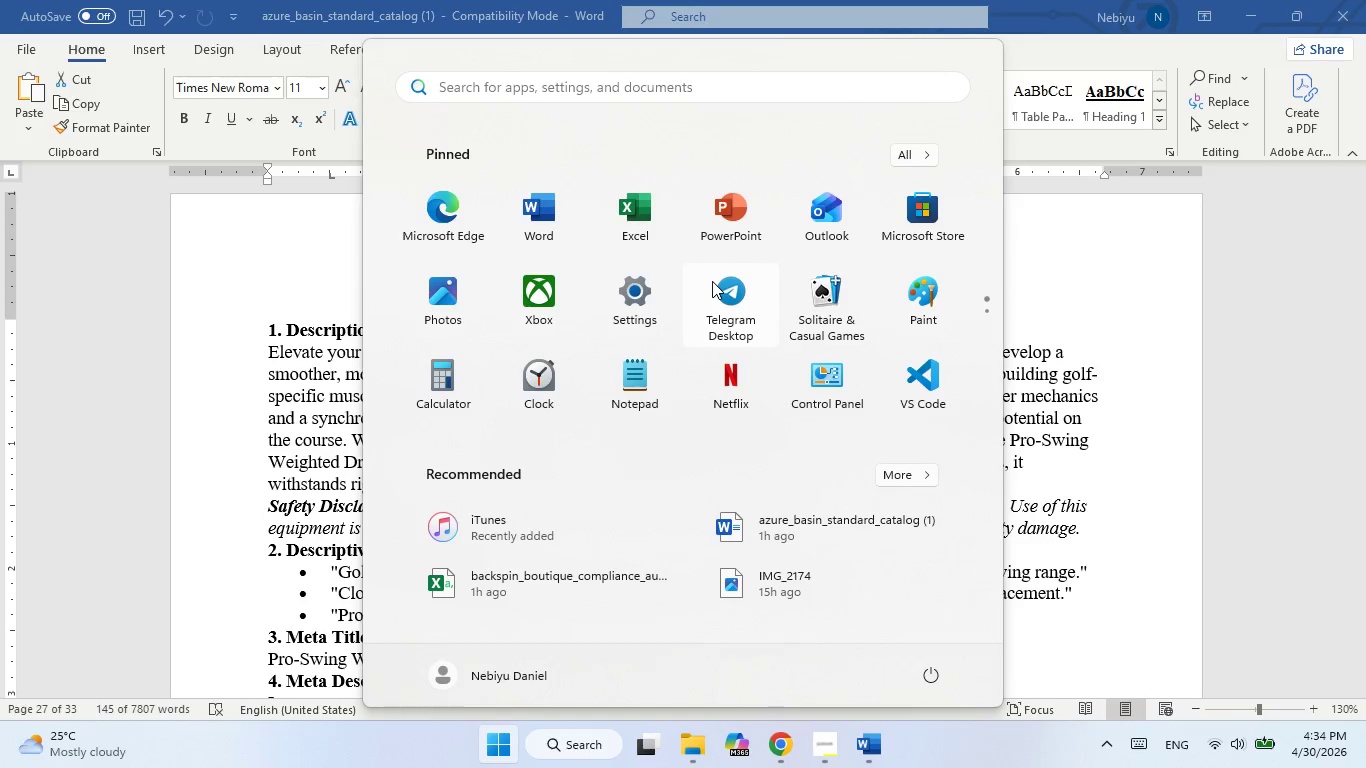 
left_click([712, 281])
 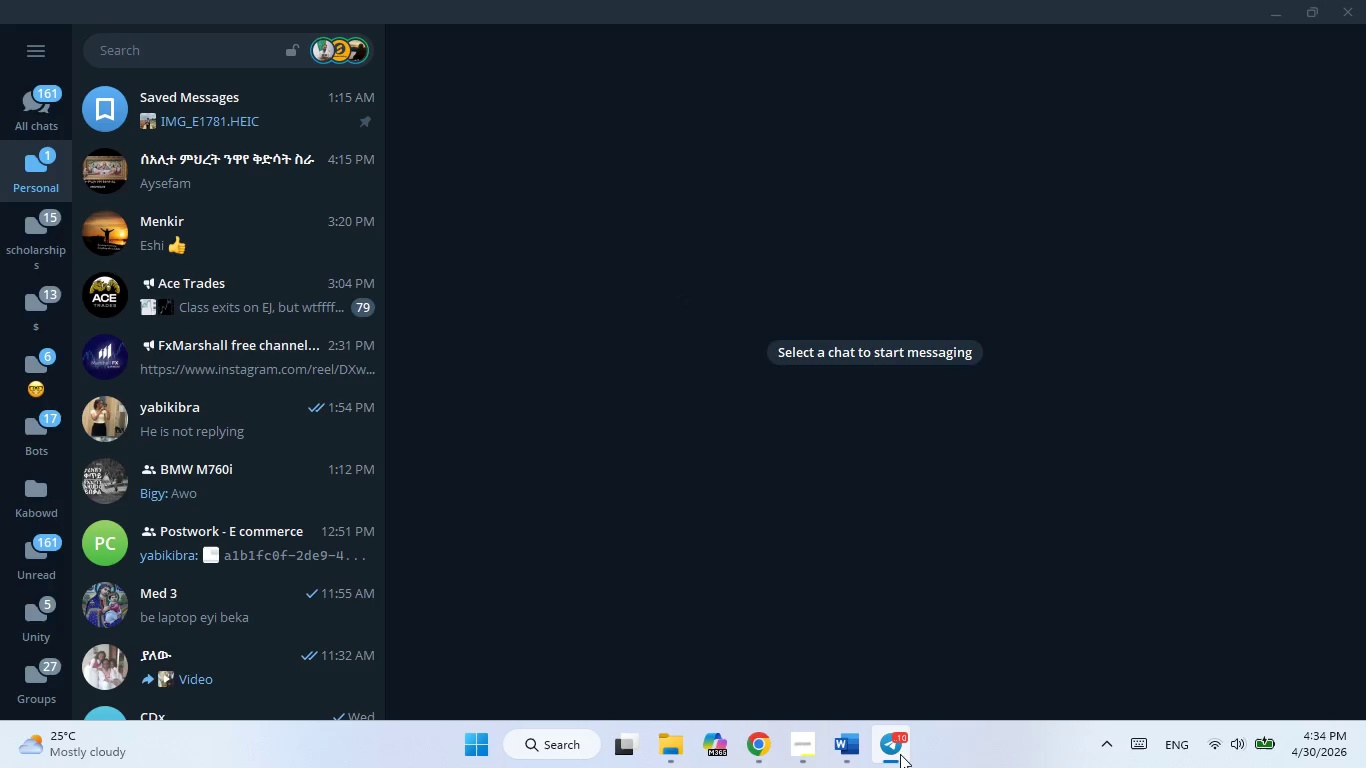 
left_click([937, 747])
 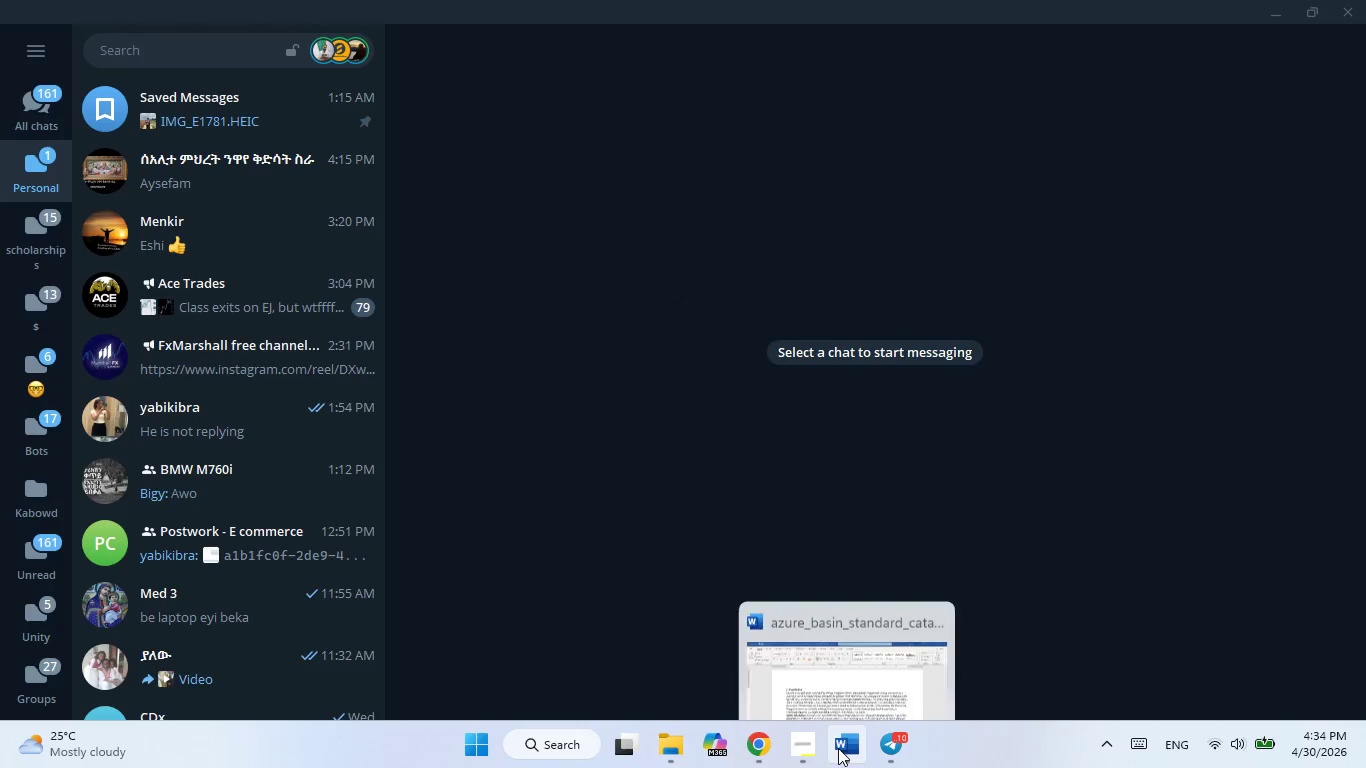 
left_click([838, 748])
 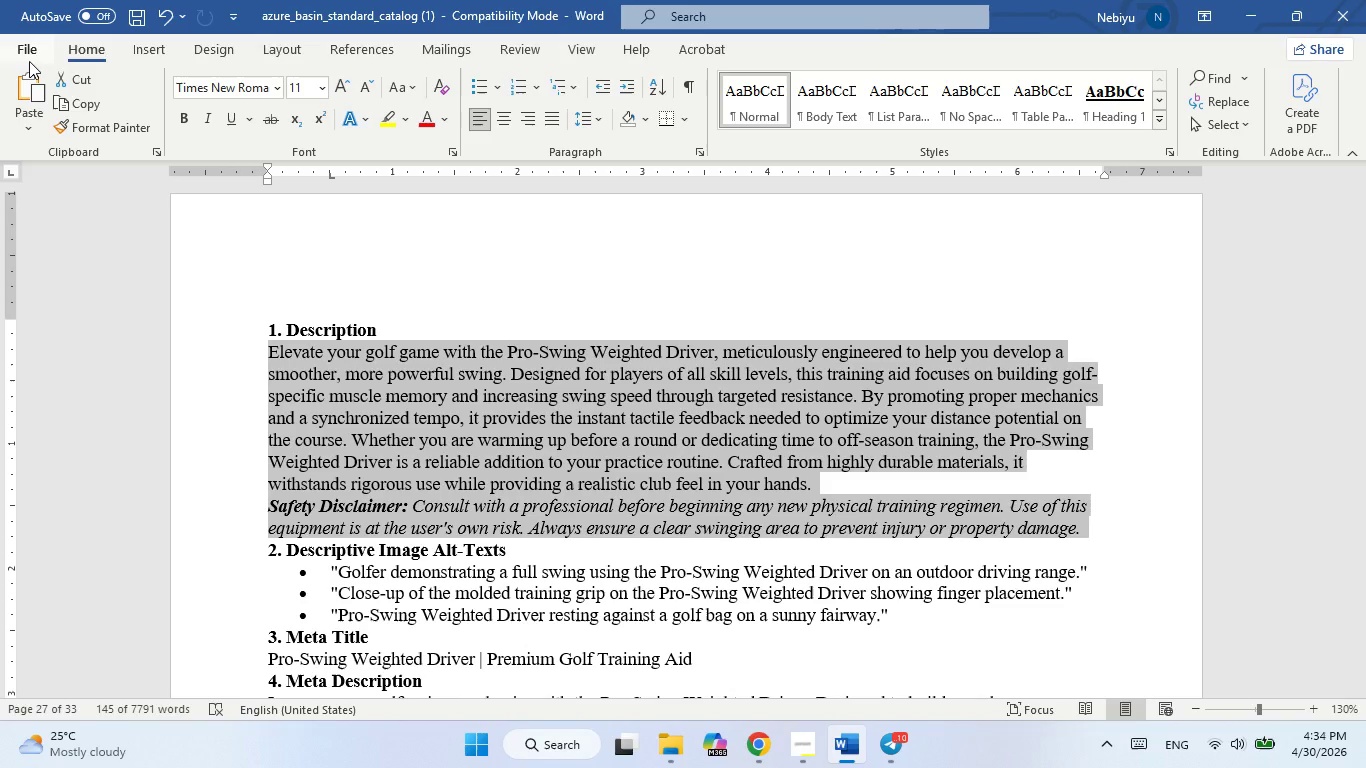 
left_click([31, 58])
 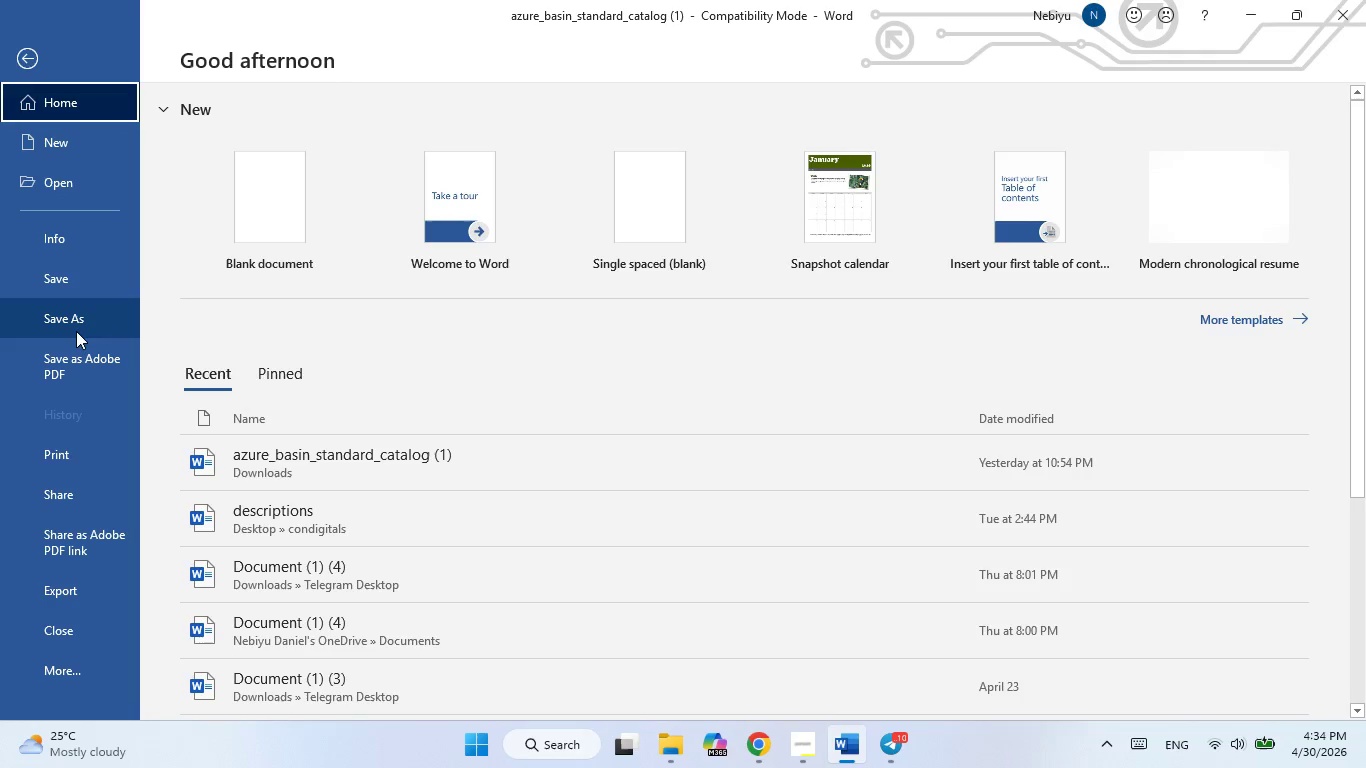 
left_click([78, 326])
 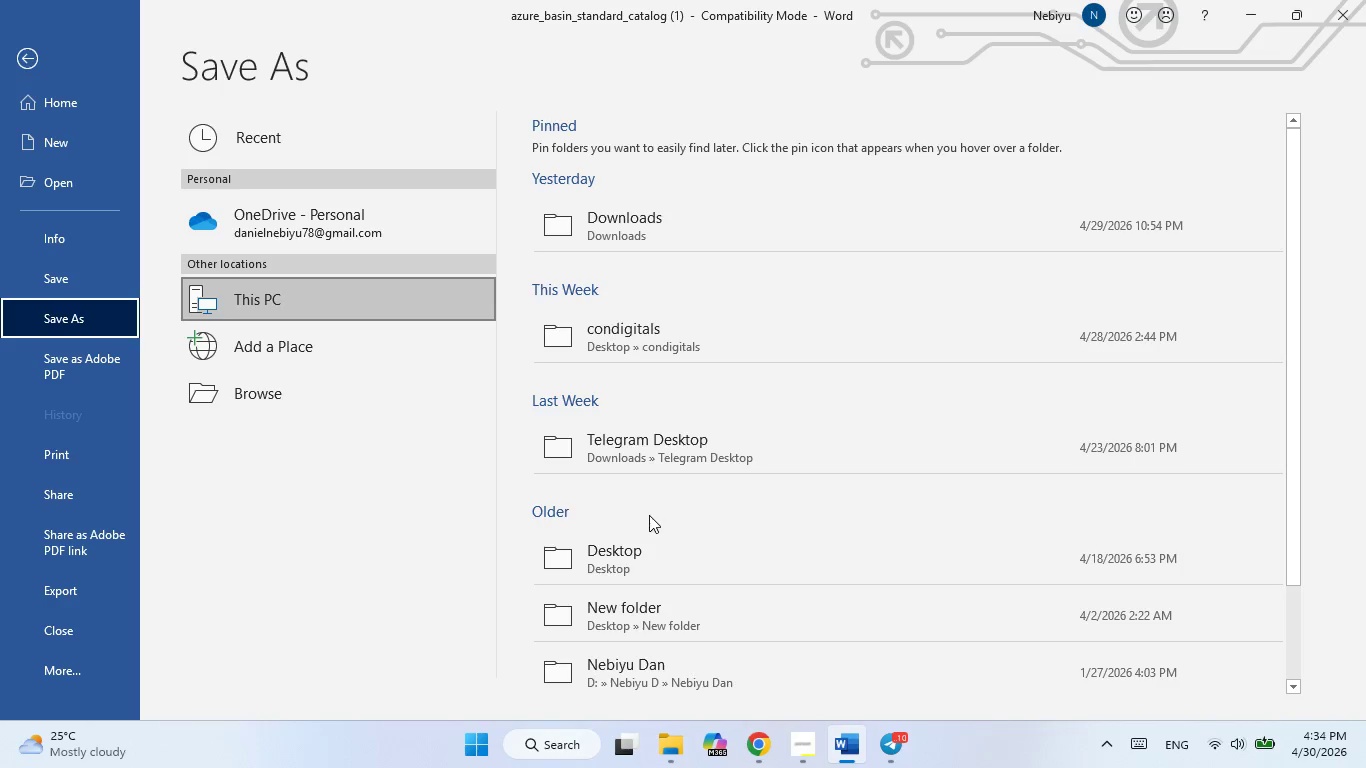 
double_click([634, 568])
 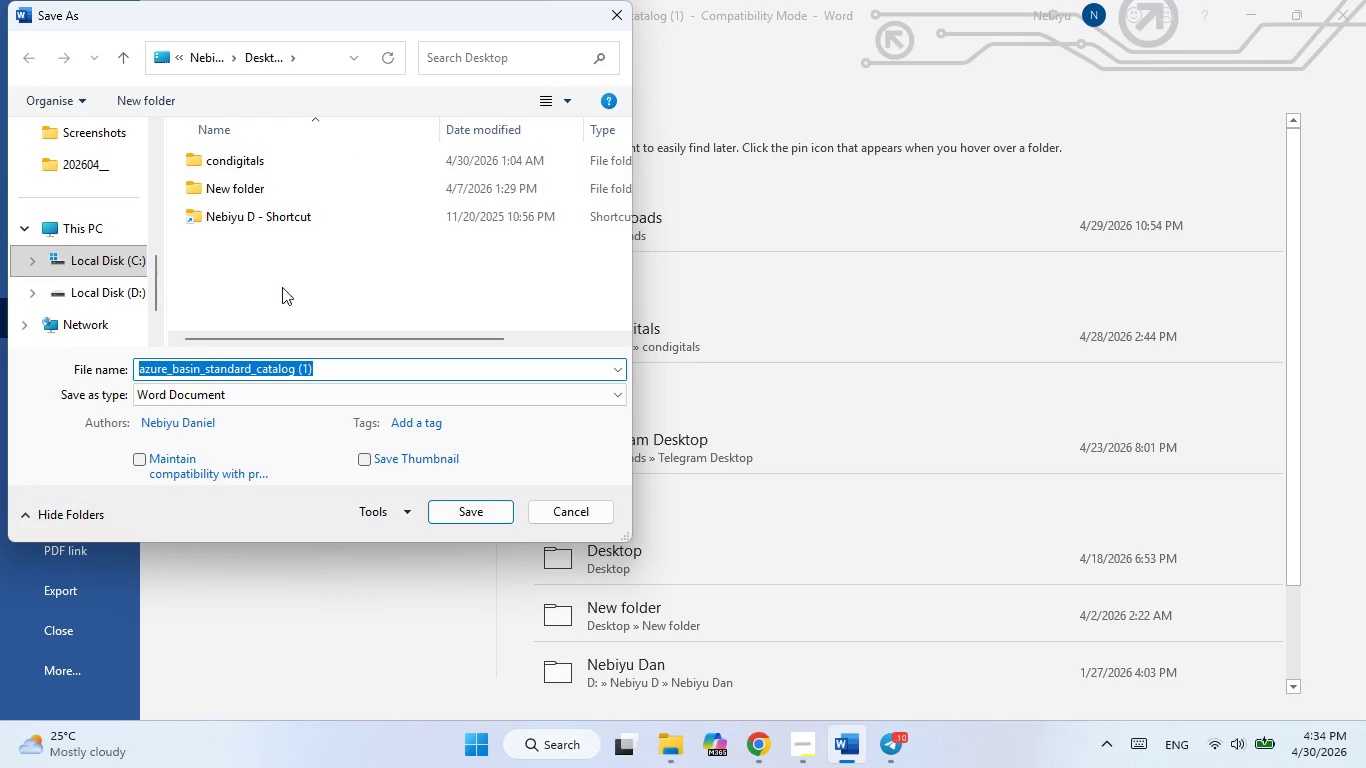 
left_click([175, 400])
 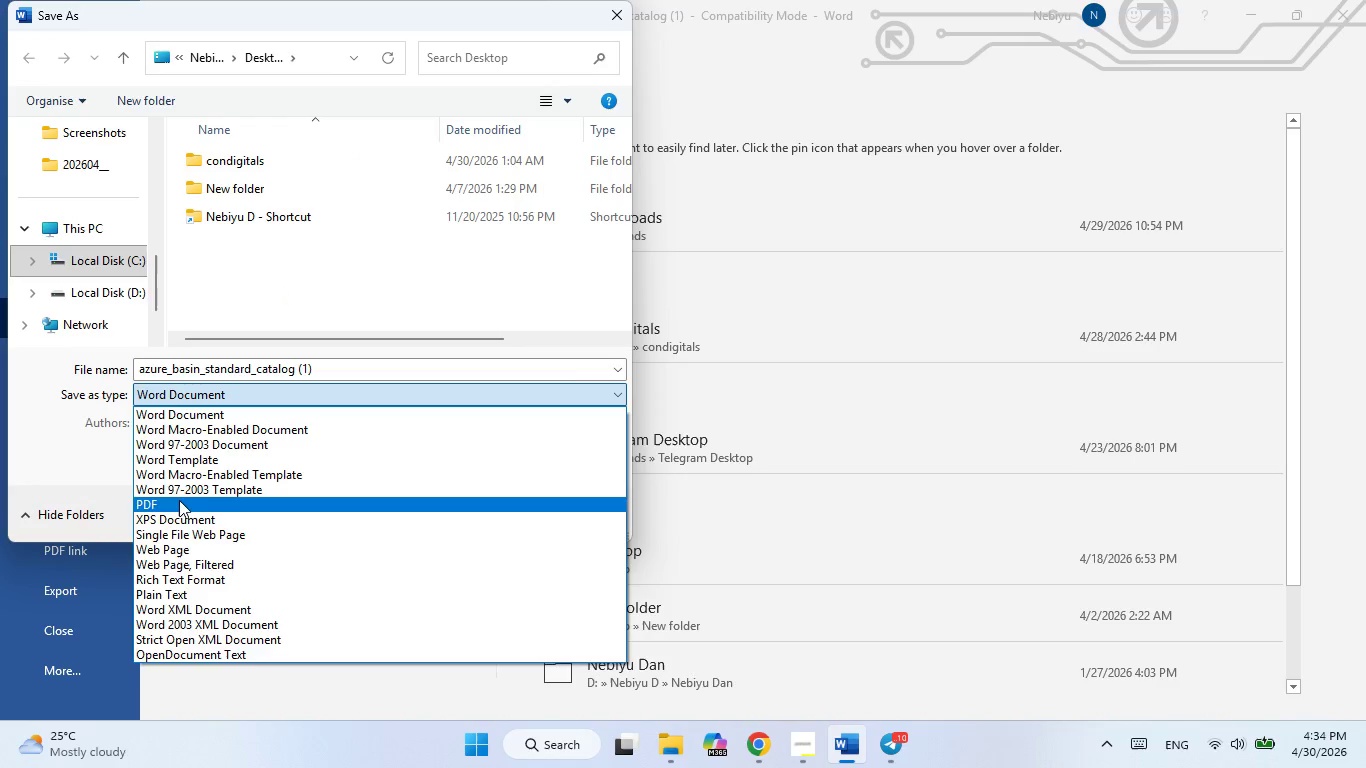 
left_click([179, 502])
 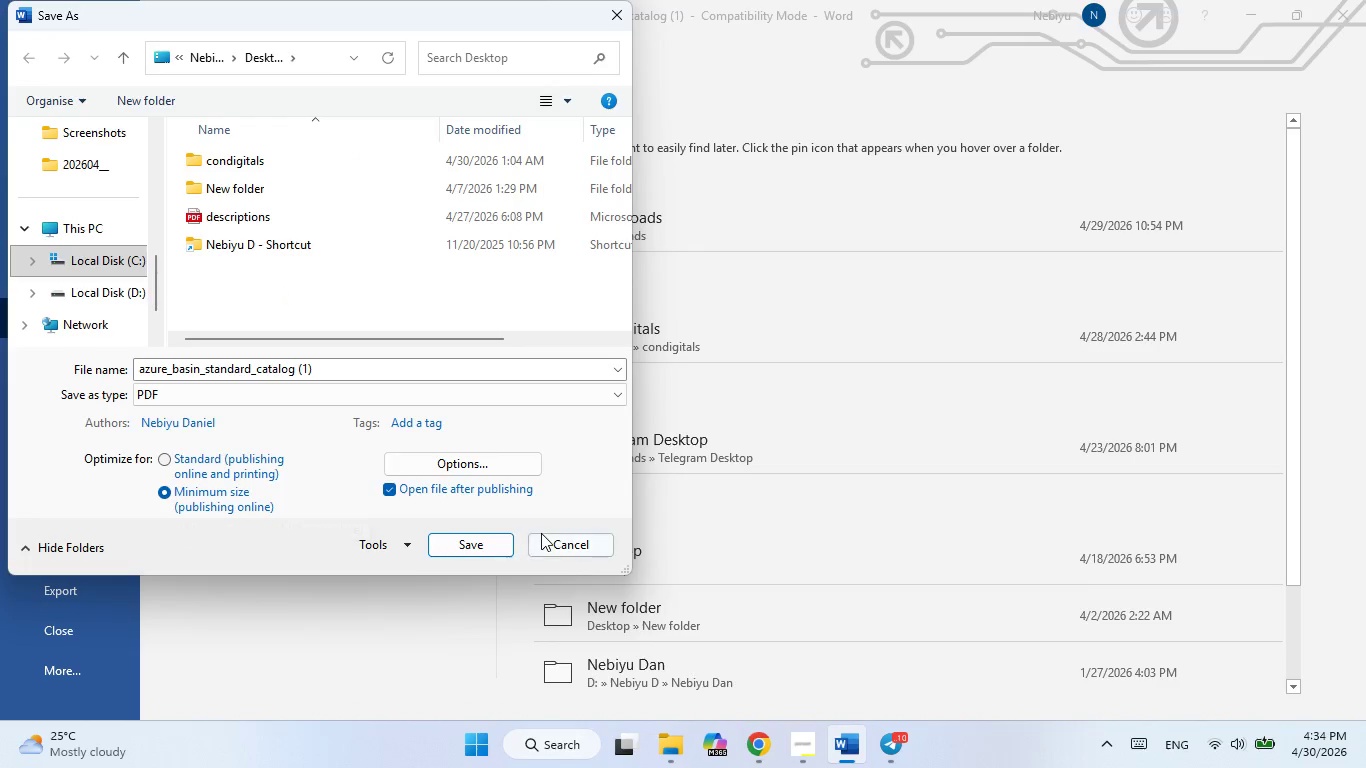 
left_click([485, 543])
 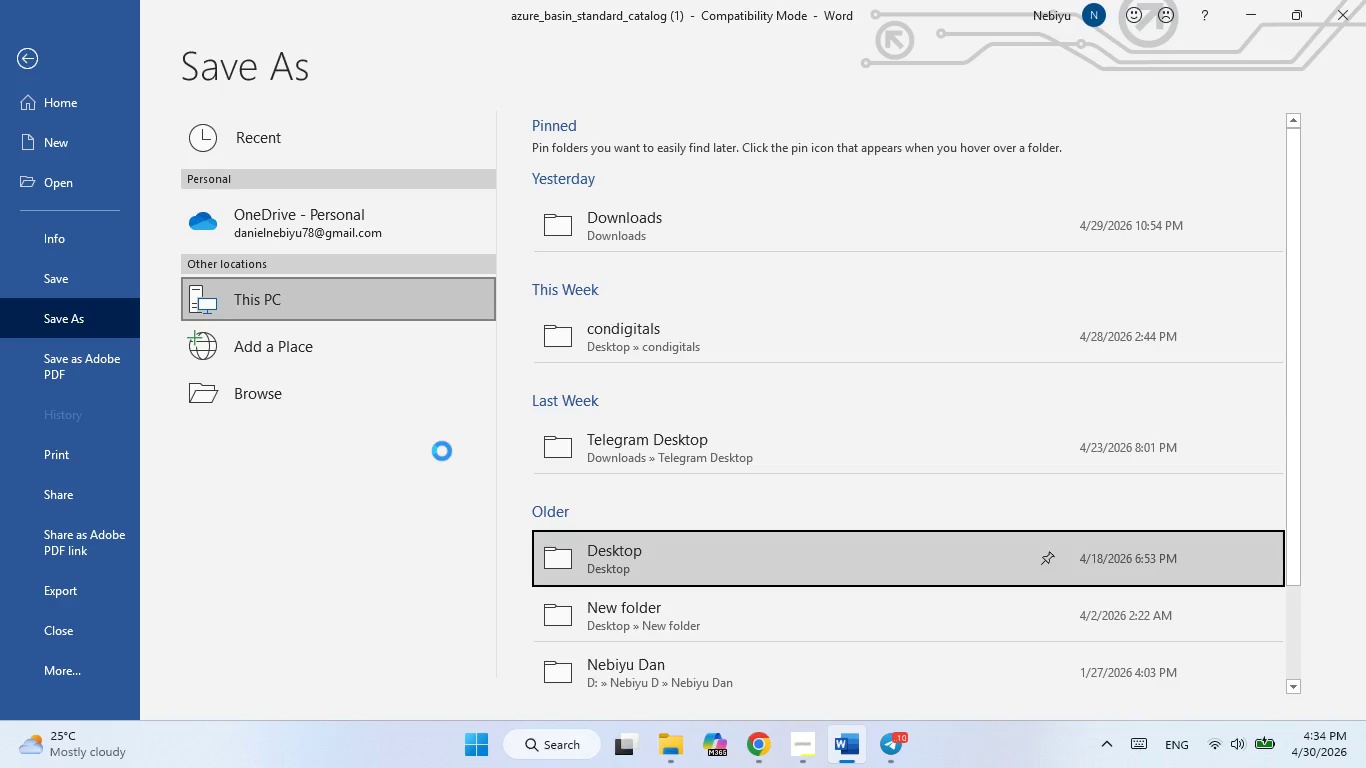 
wait(11.7)
 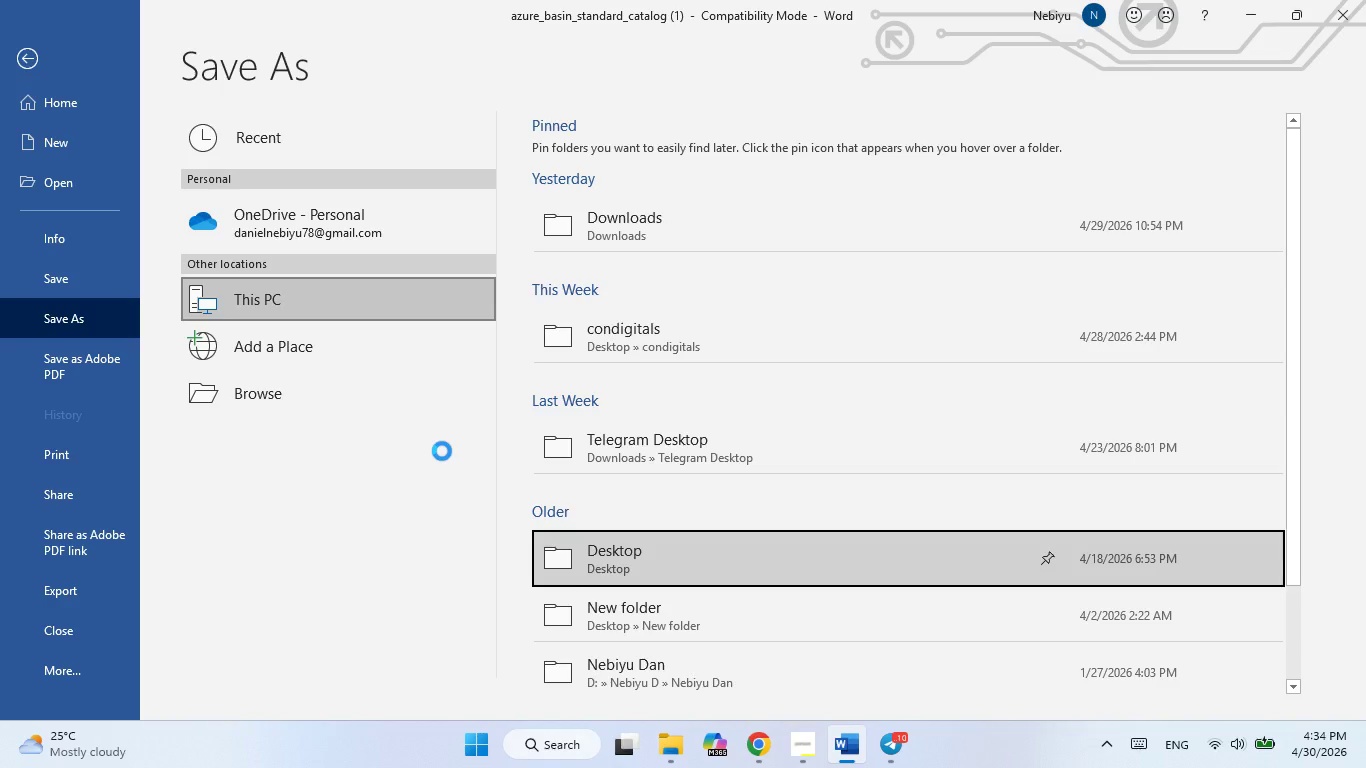 
left_click([442, 451])
 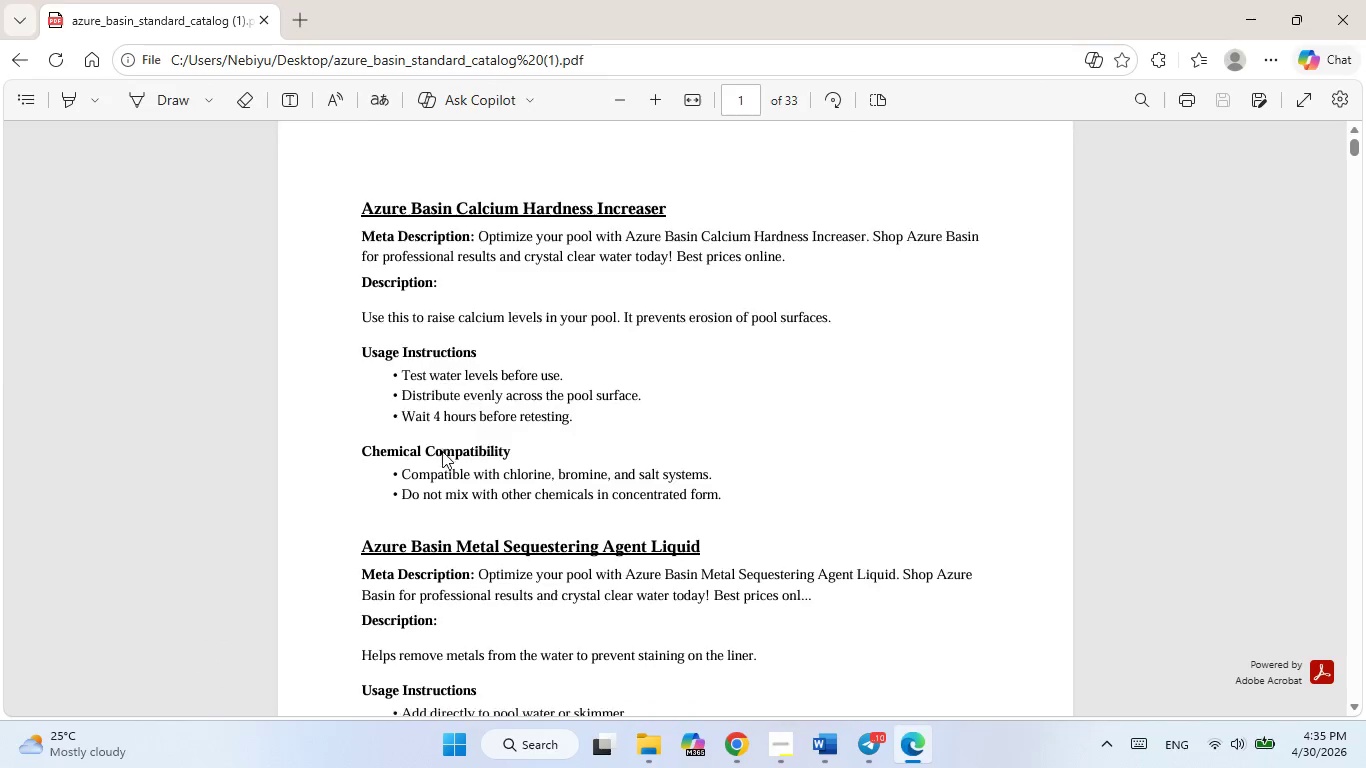 
scroll: coordinate [442, 451], scroll_direction: down, amount: 1.0
 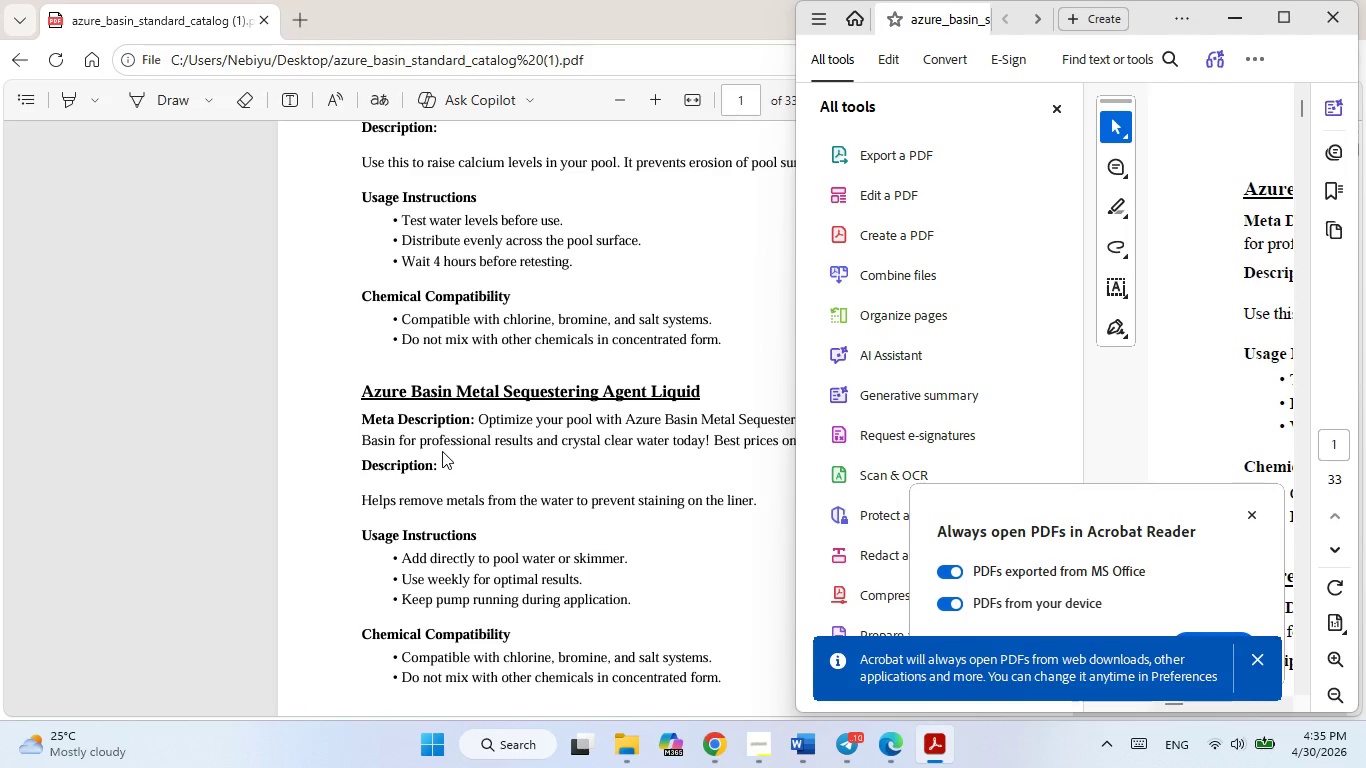 
wait(16.59)
 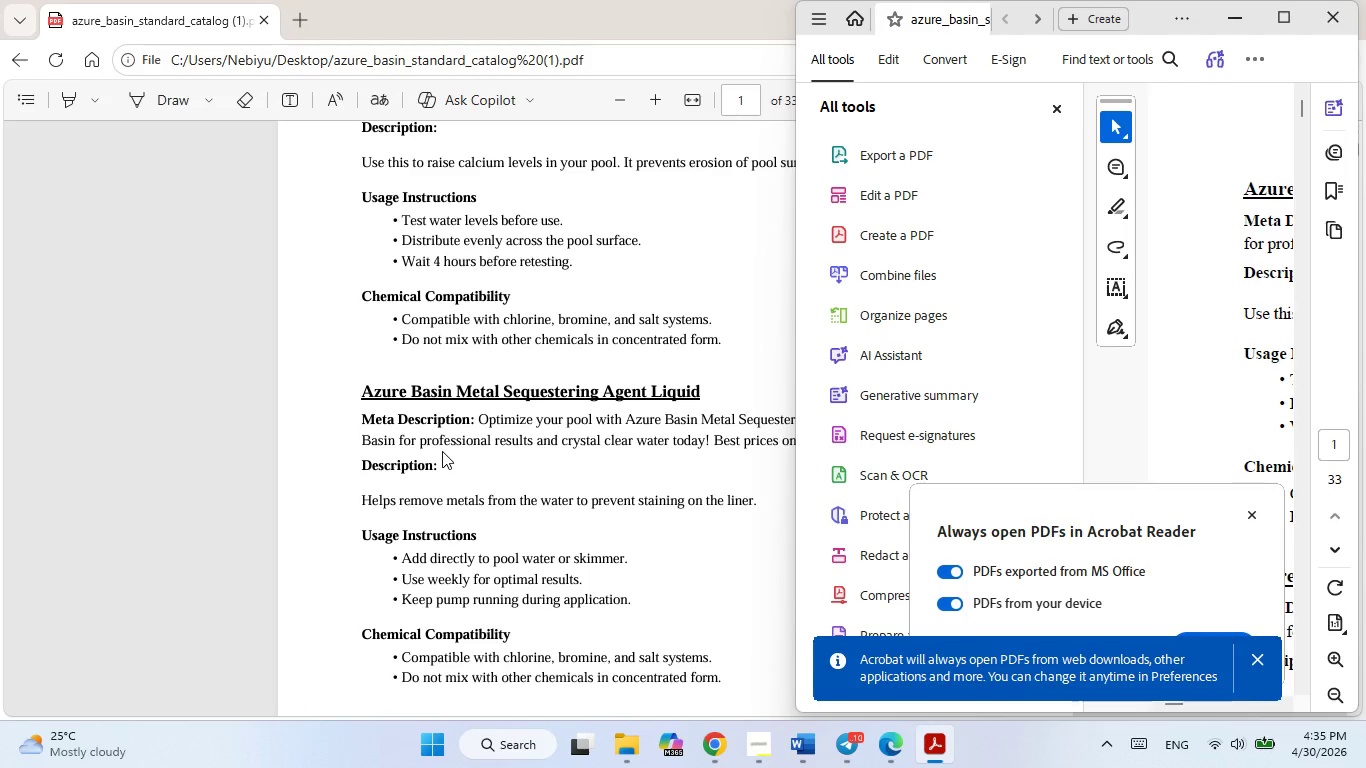 
left_click([1339, 18])
 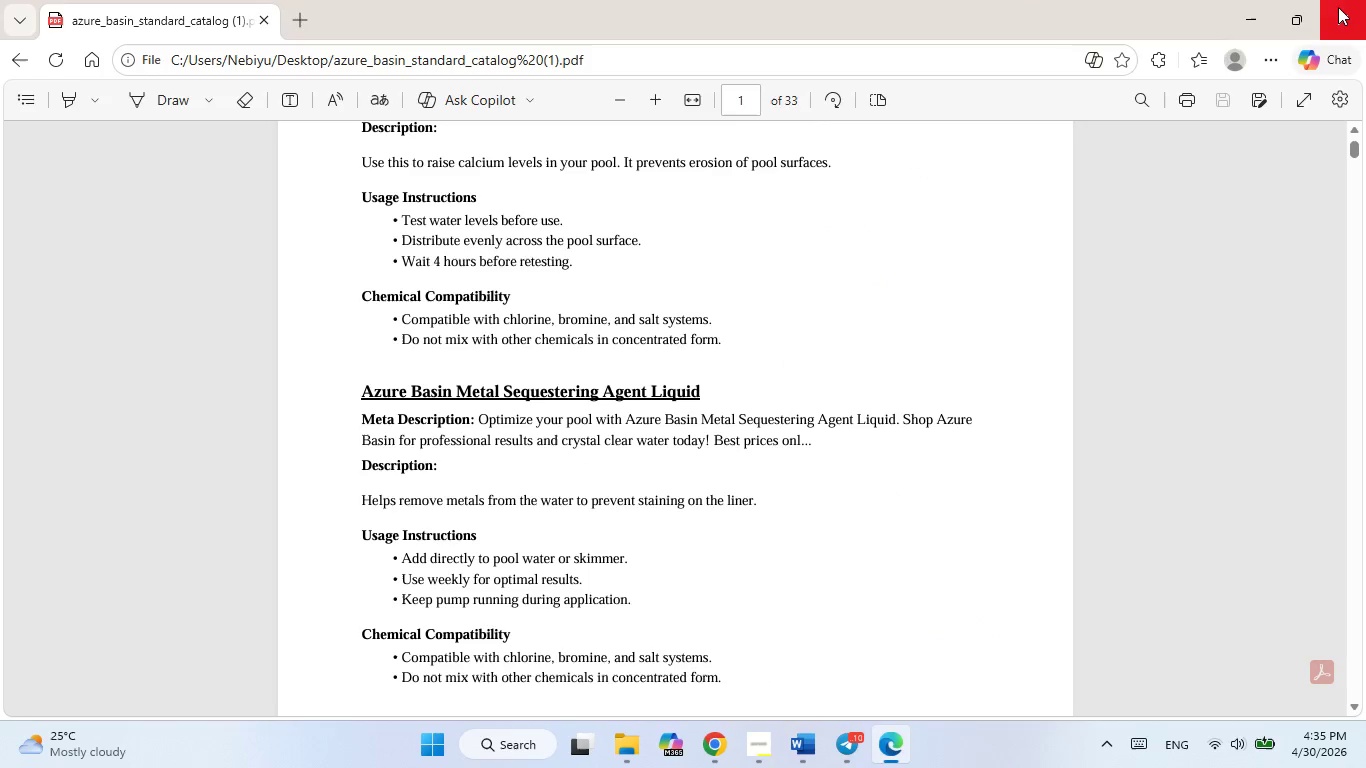 
left_click([1331, 9])
 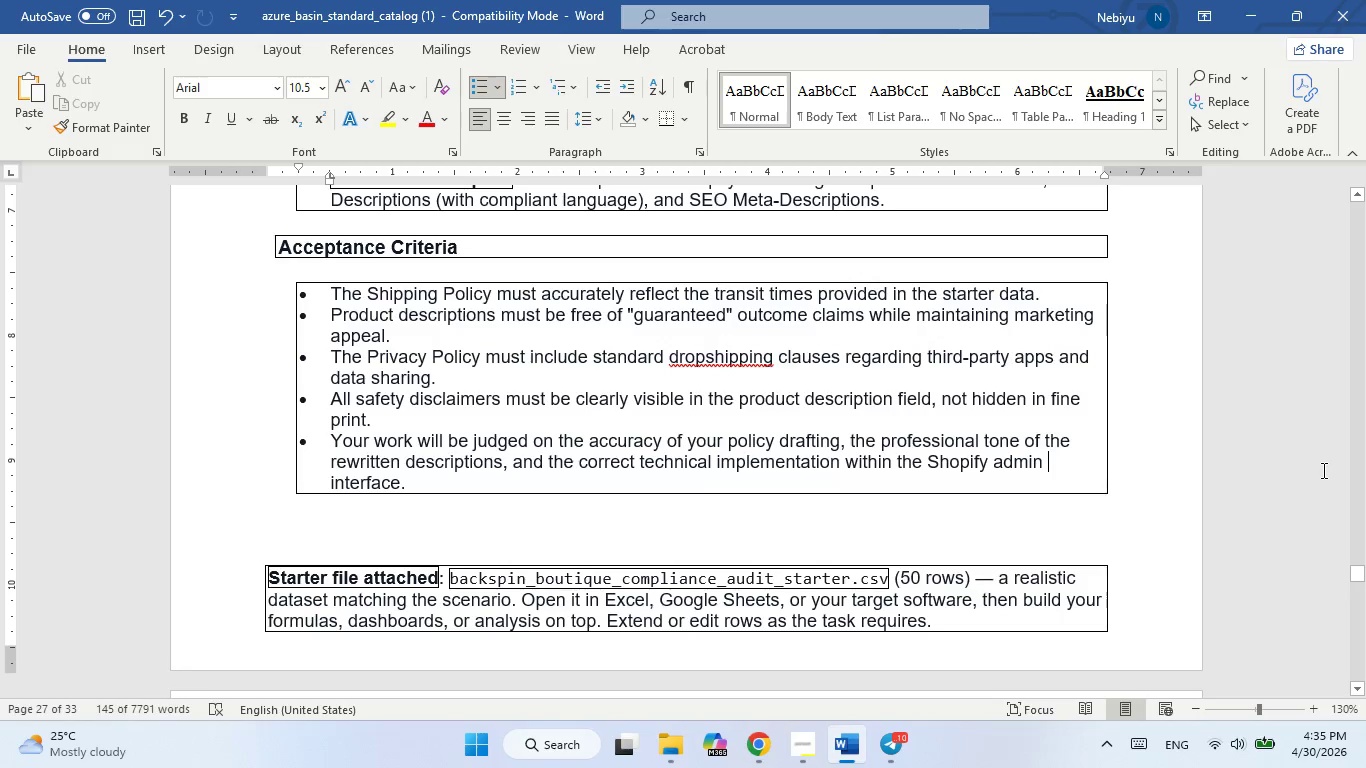 
left_click([812, 360])
 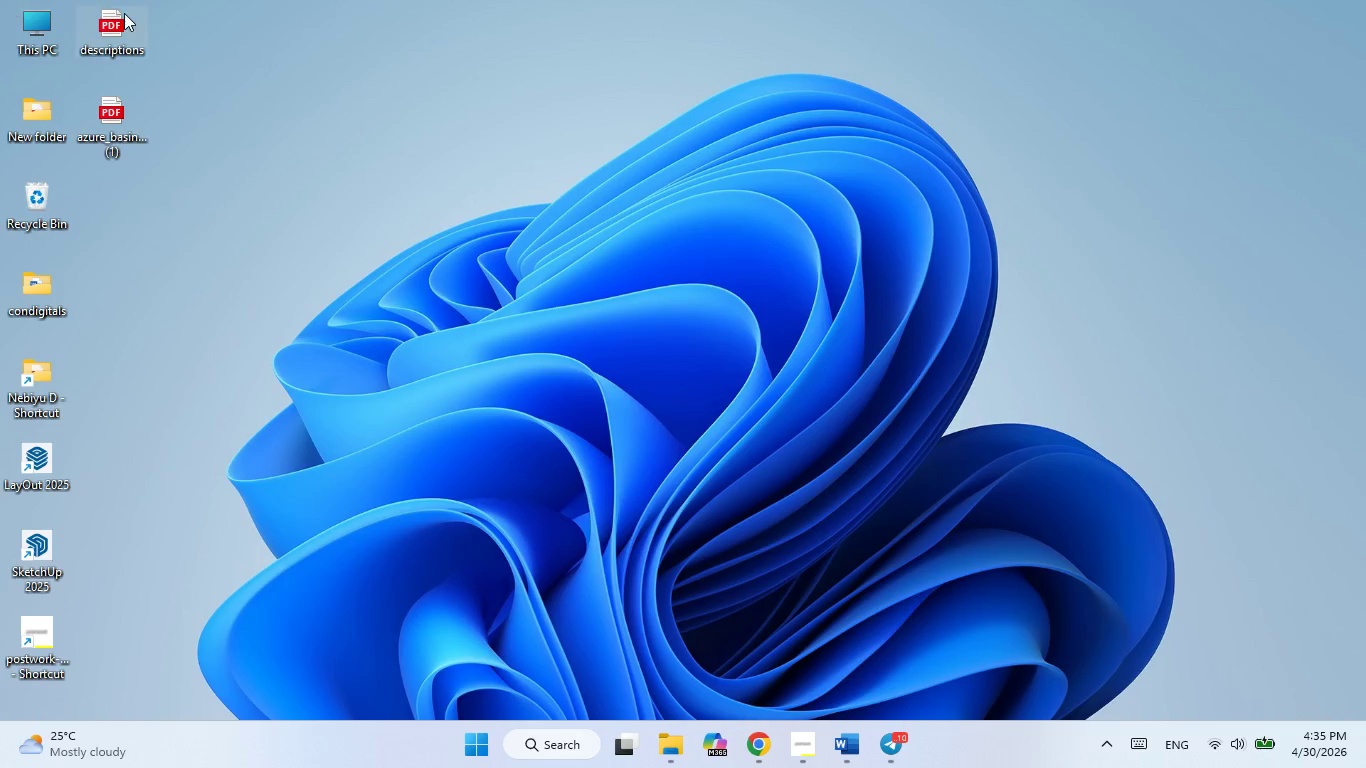 
left_click_drag(start_coordinate=[119, 21], to_coordinate=[170, 106])
 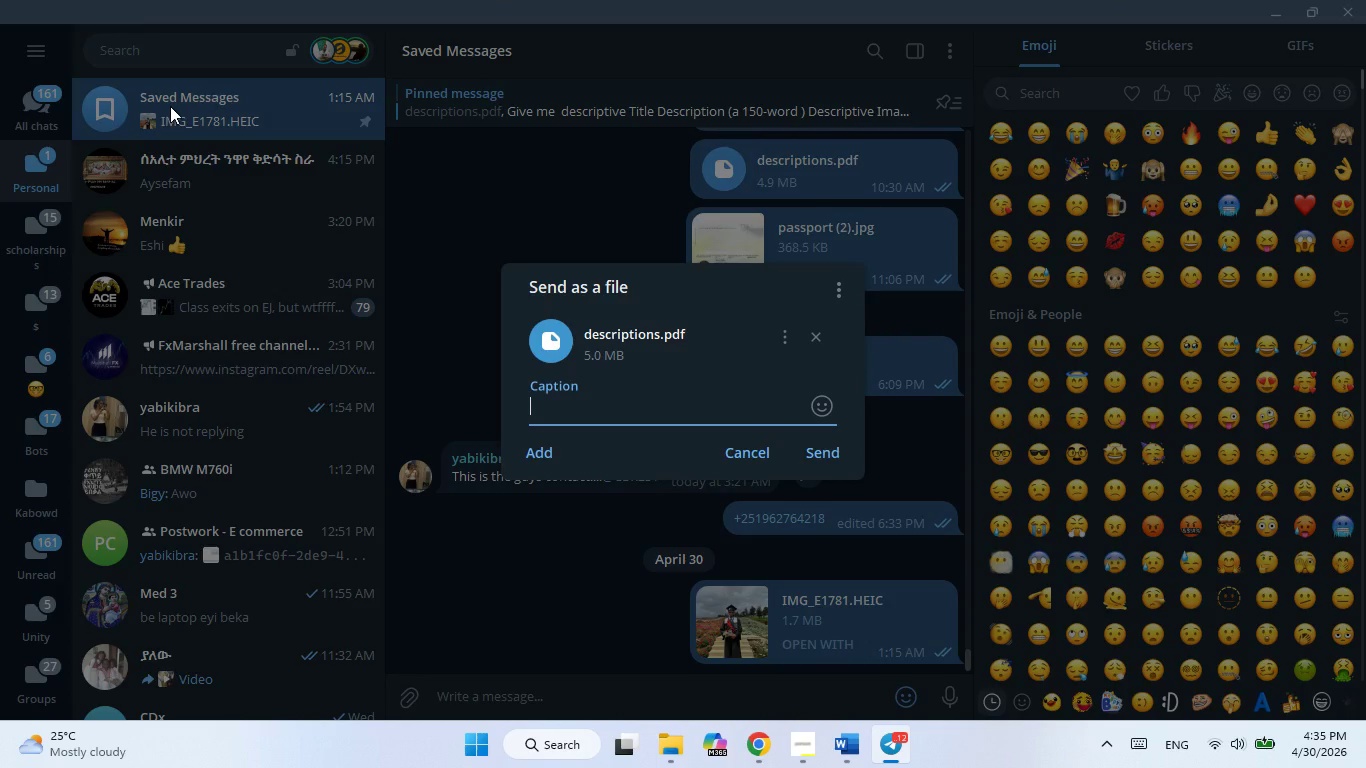 
key(NumpadEnter)
 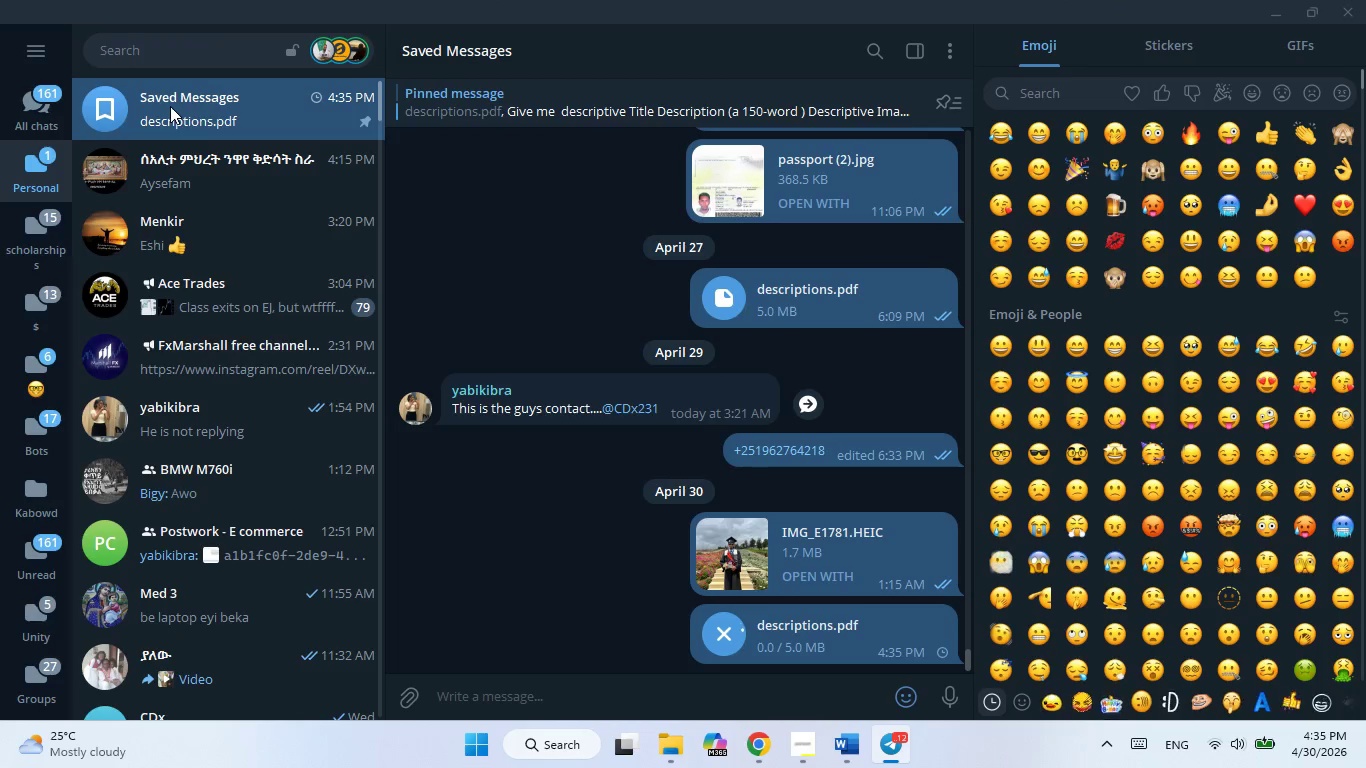 
key(Escape)
 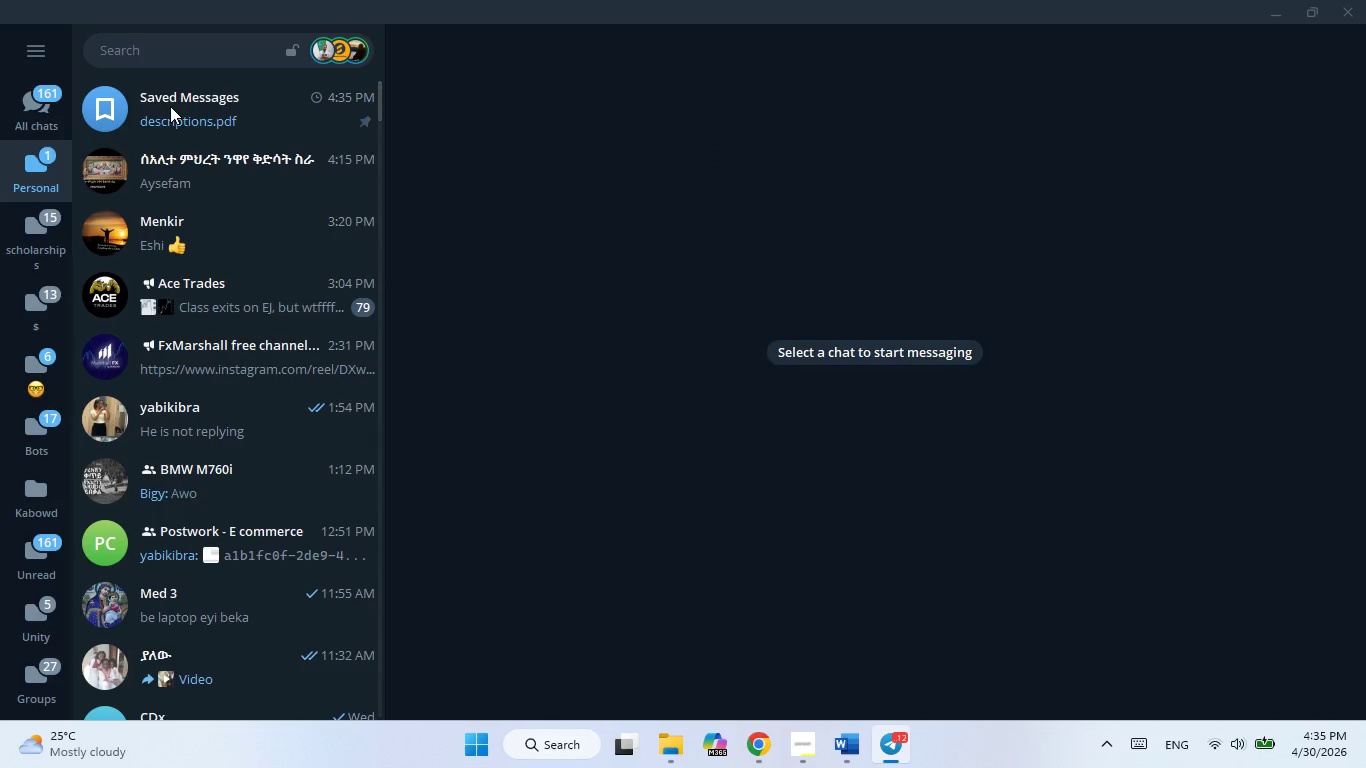 
key(Alt+Tab)
 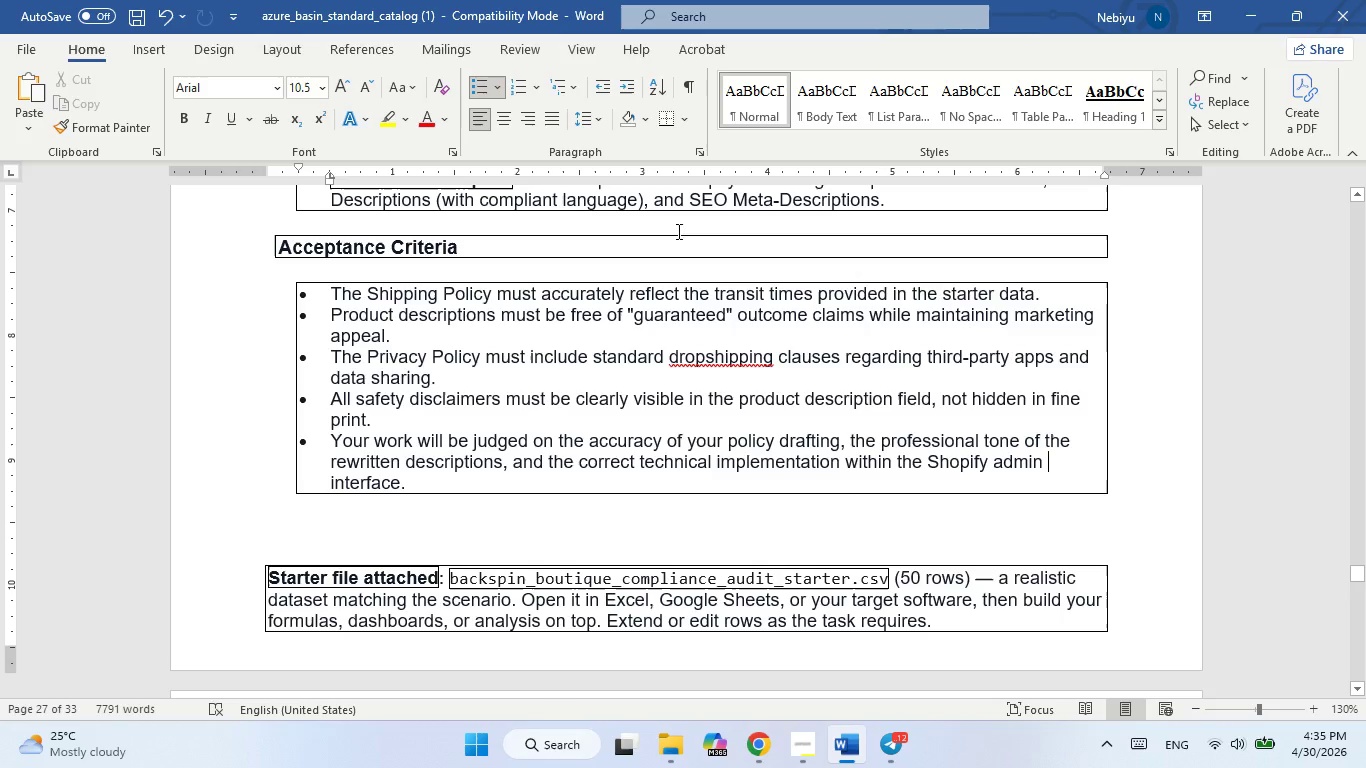 
scroll: coordinate [894, 518], scroll_direction: down, amount: 7.0
 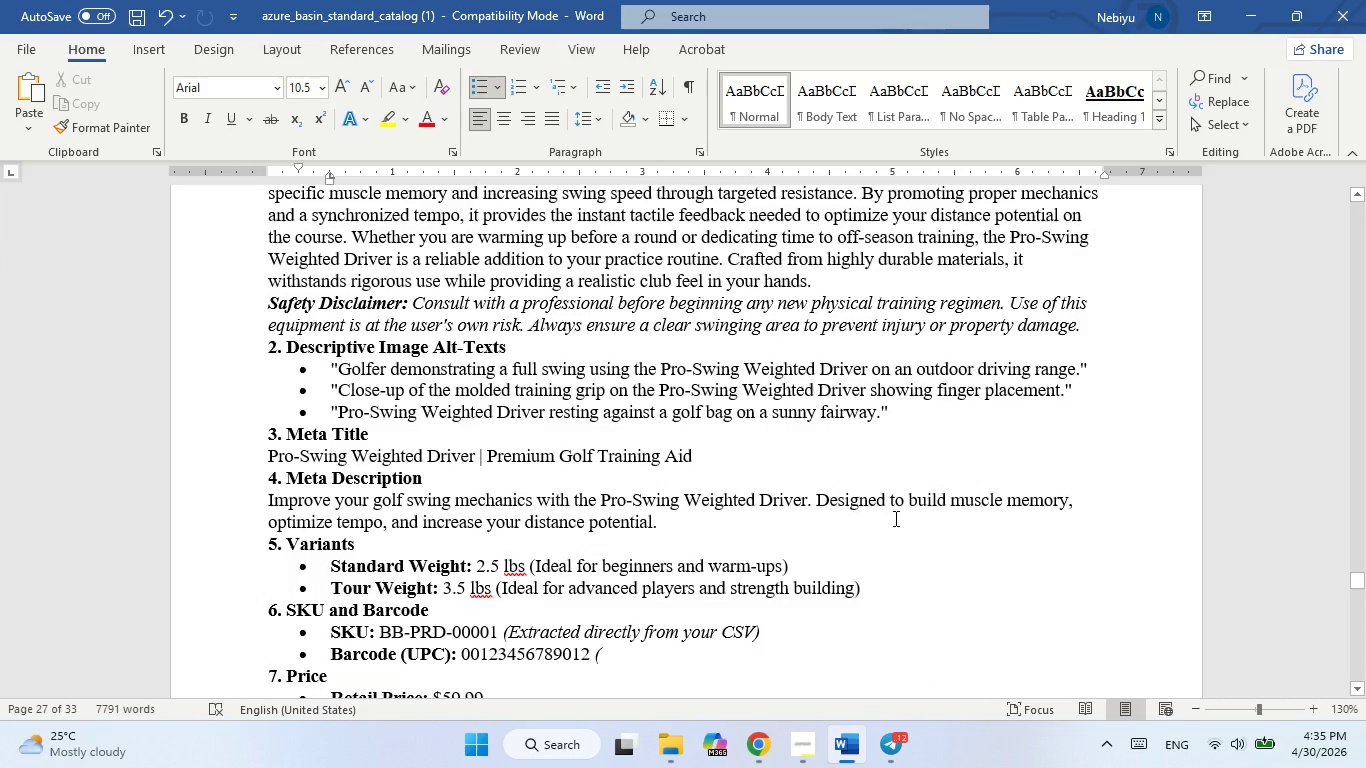 
scroll: coordinate [894, 518], scroll_direction: up, amount: 1.0
 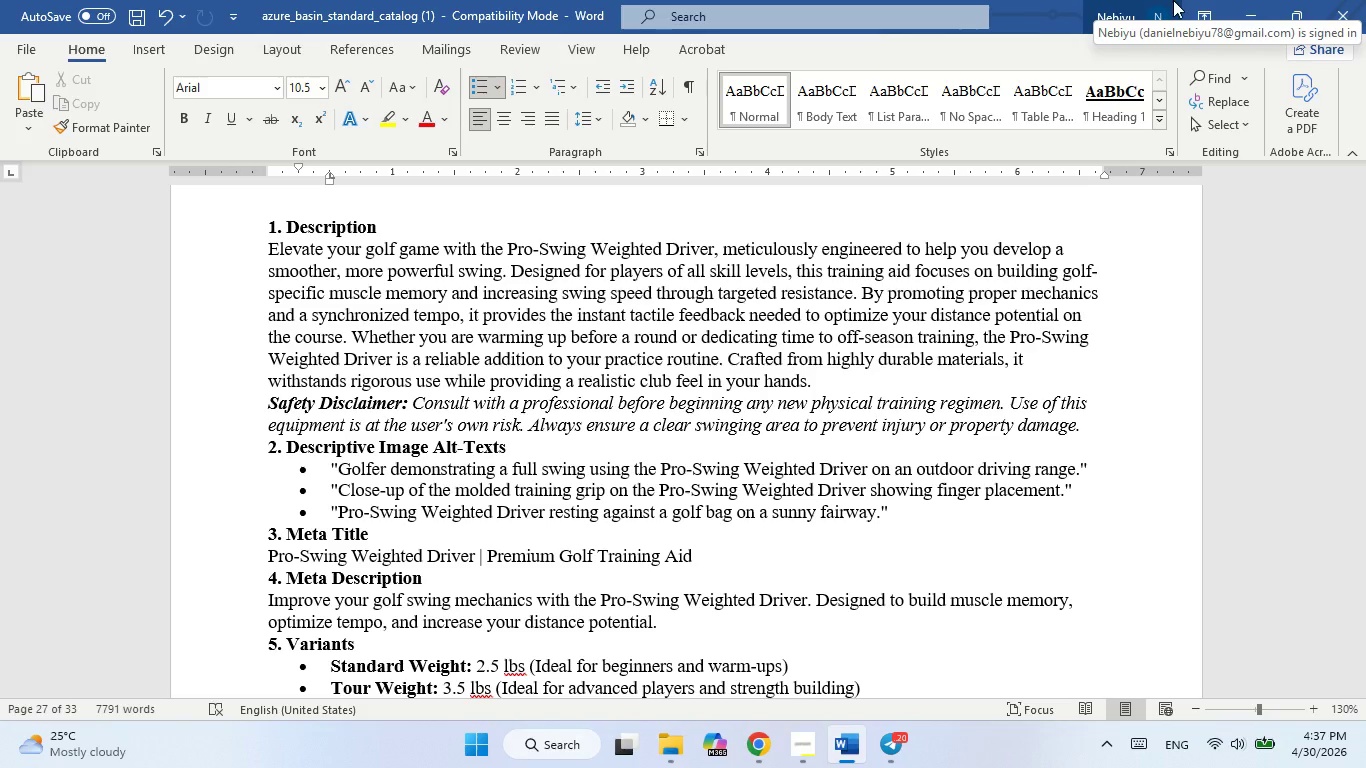 
wait(126.77)
 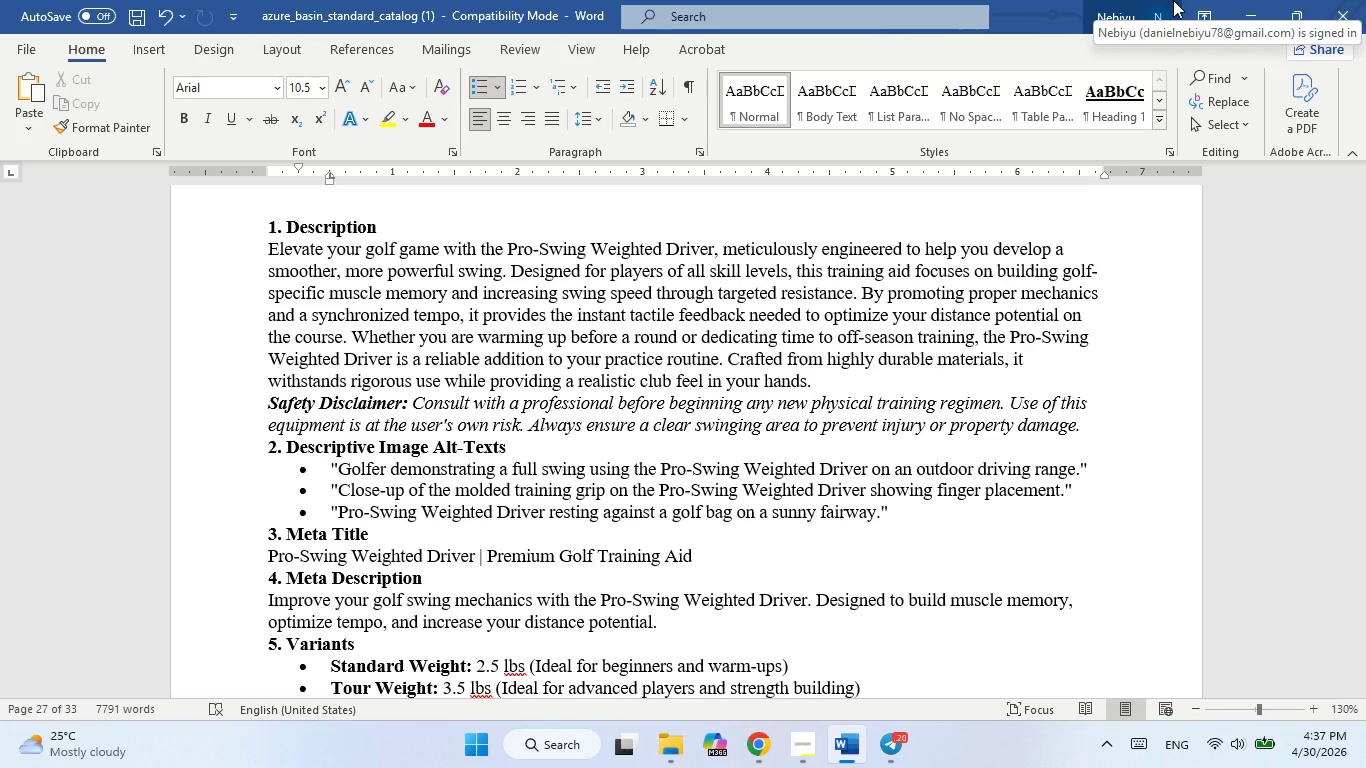 
left_click([805, 740])